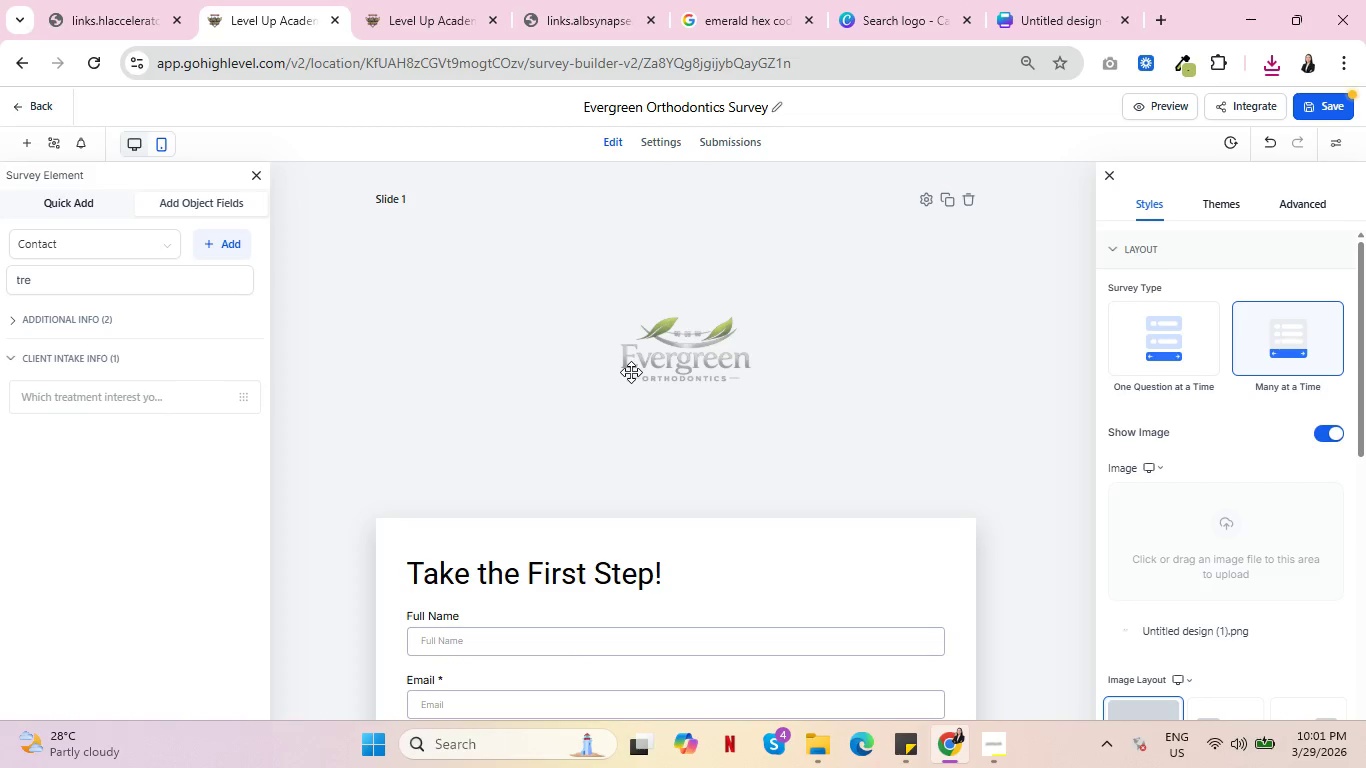 
wait(8.2)
 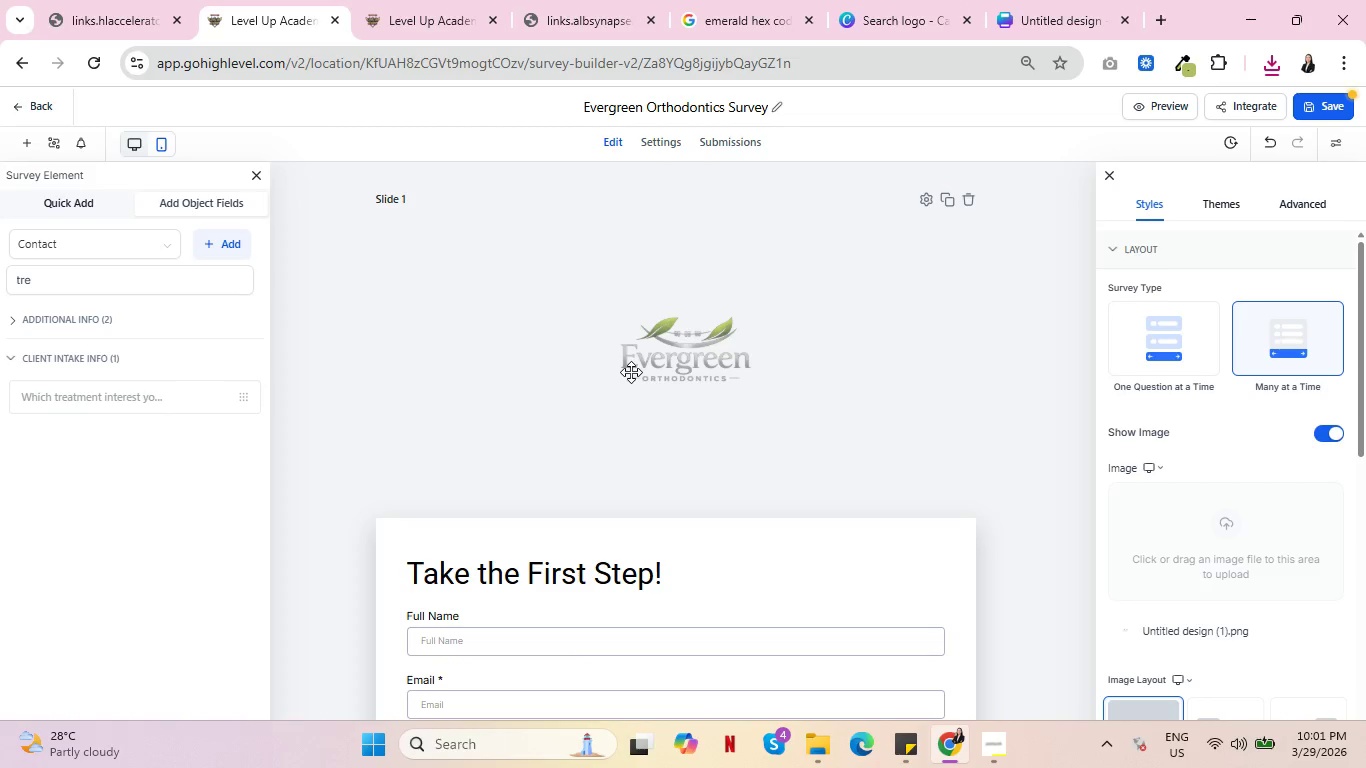 
key(Control+ControlLeft)
 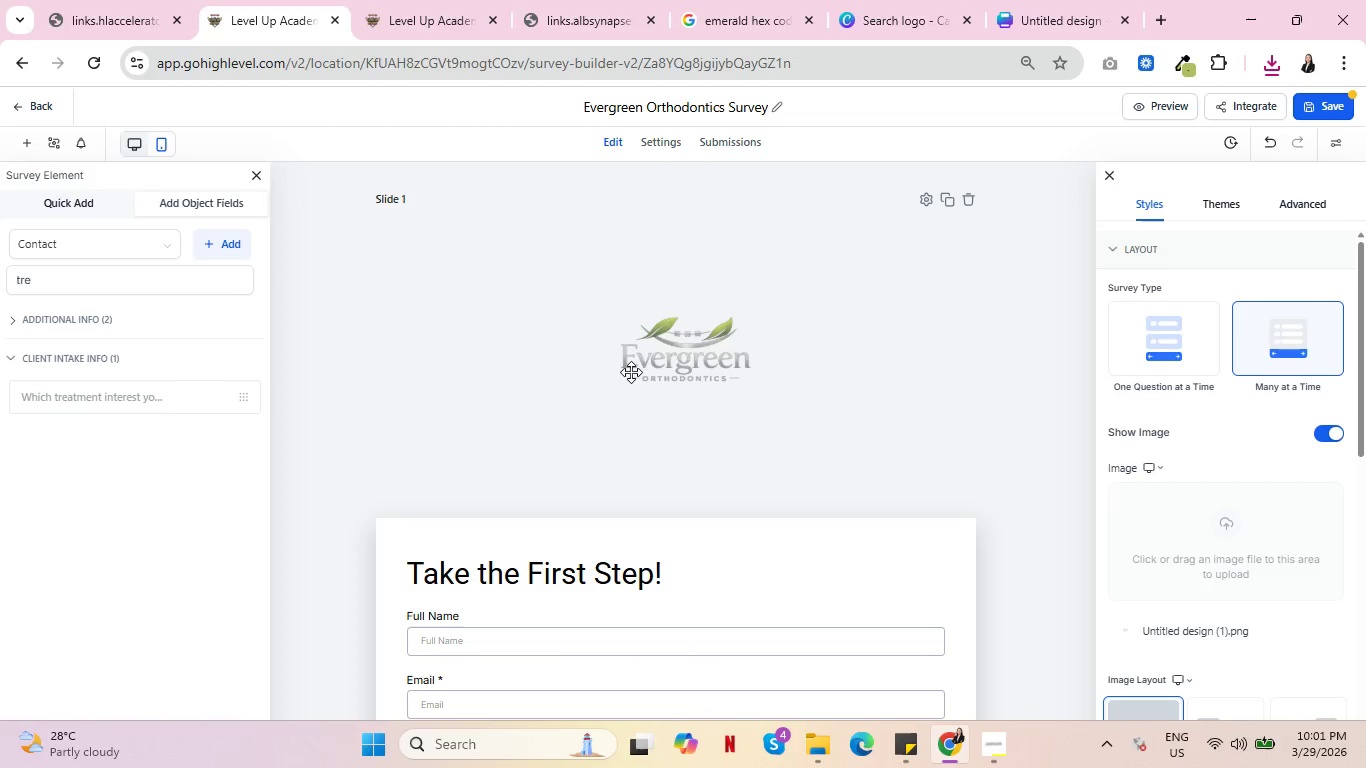 
key(Control+ControlLeft)
 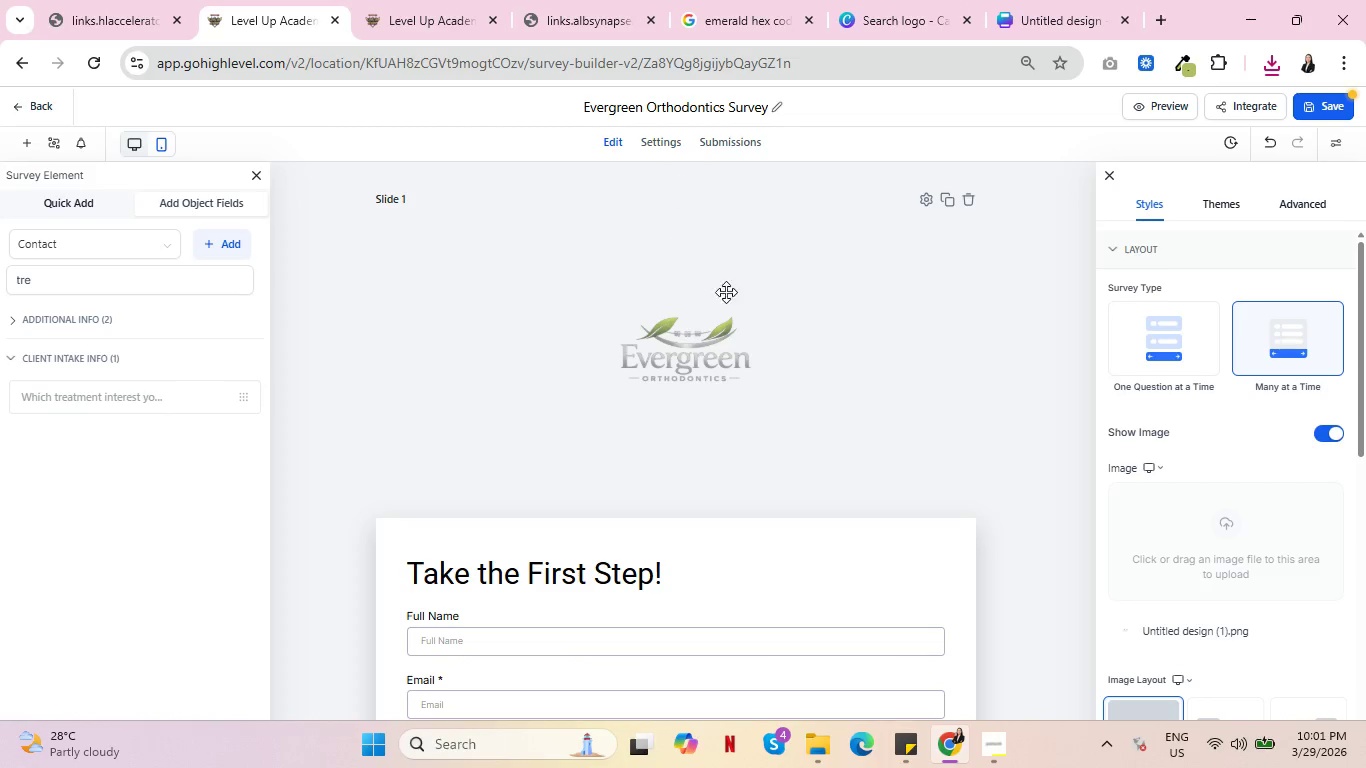 
scroll: coordinate [759, 346], scroll_direction: up, amount: 1.0
 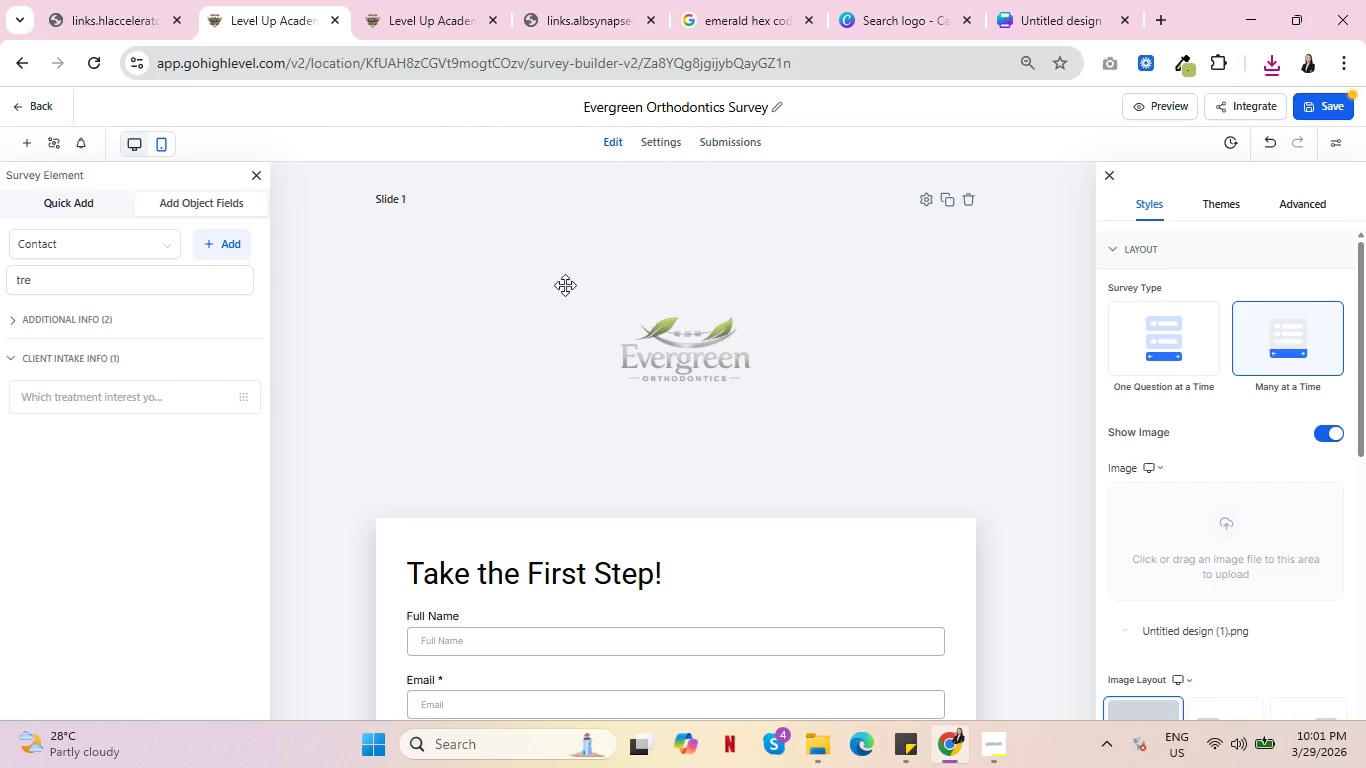 
scroll: coordinate [506, 283], scroll_direction: down, amount: 11.0
 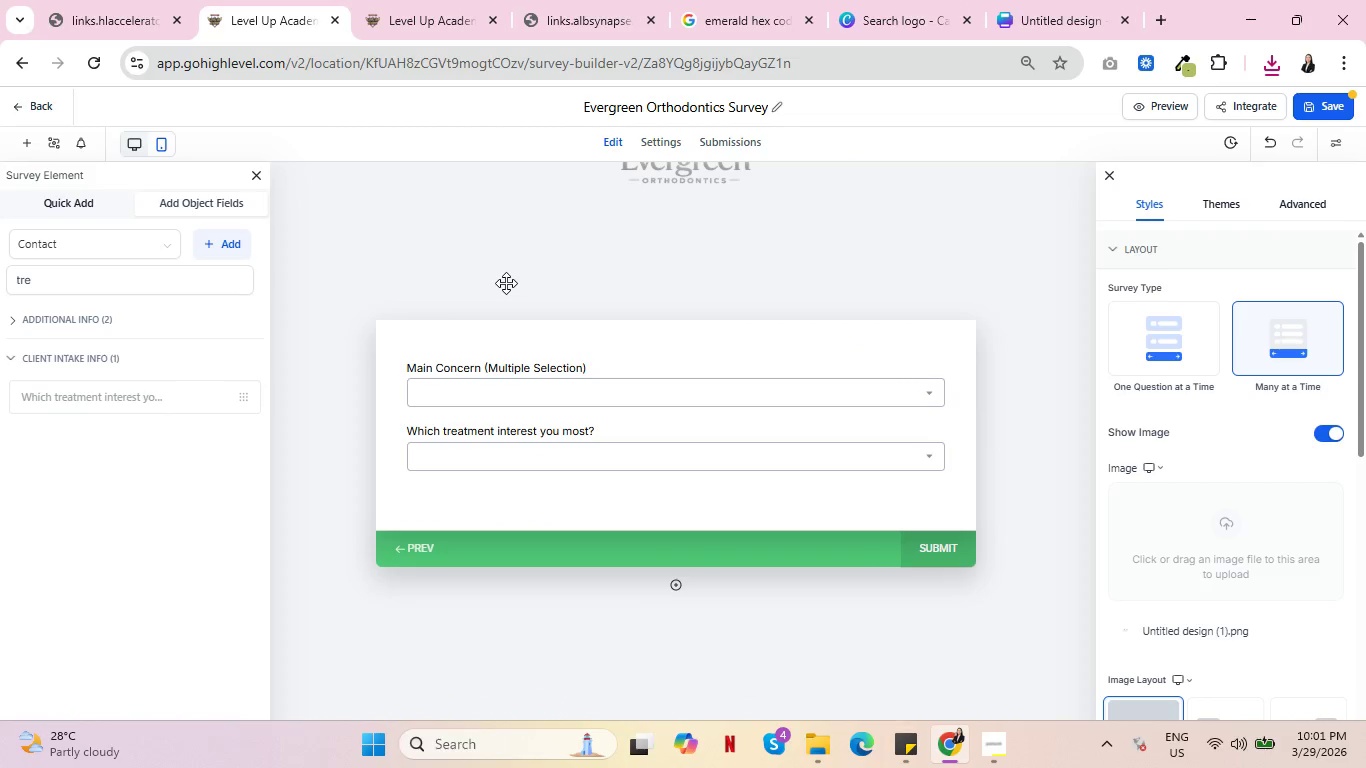 
scroll: coordinate [510, 284], scroll_direction: up, amount: 11.0
 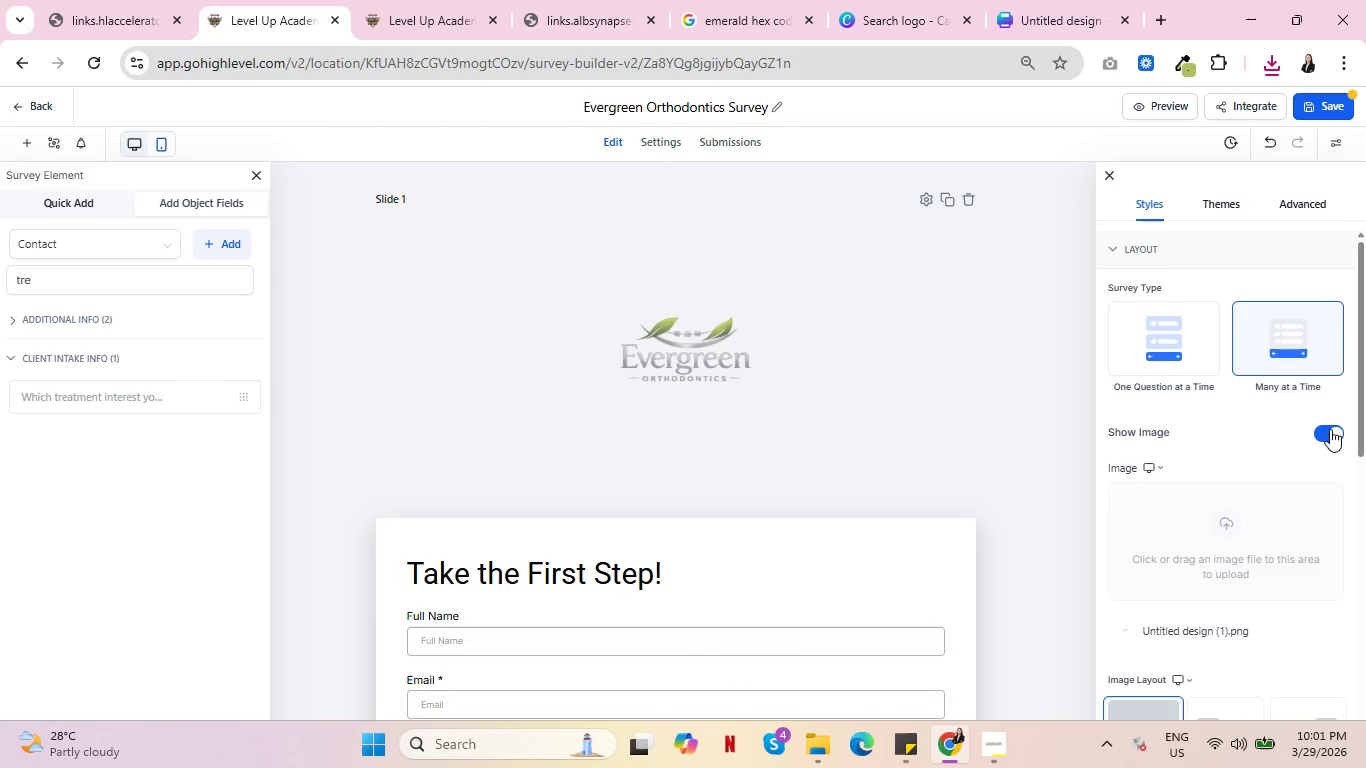 
left_click([1330, 429])
 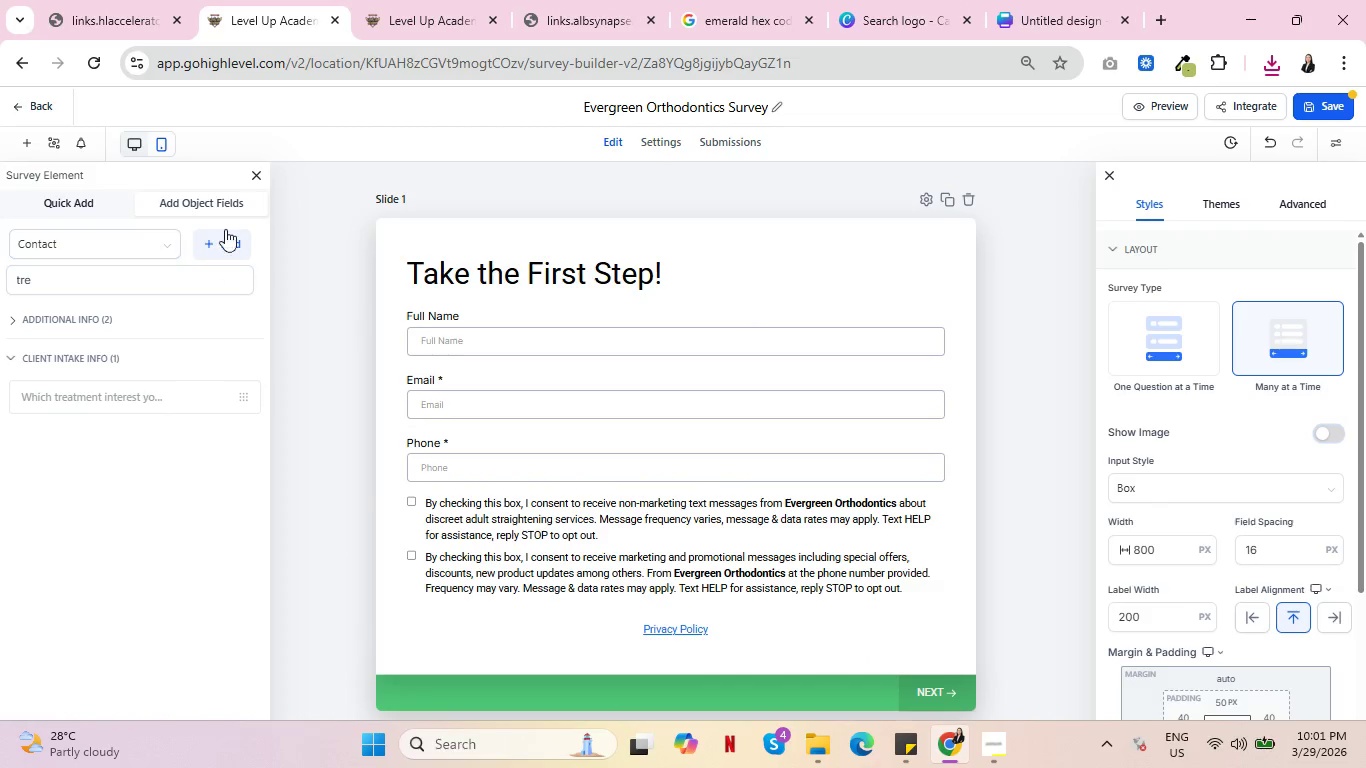 
left_click([44, 204])
 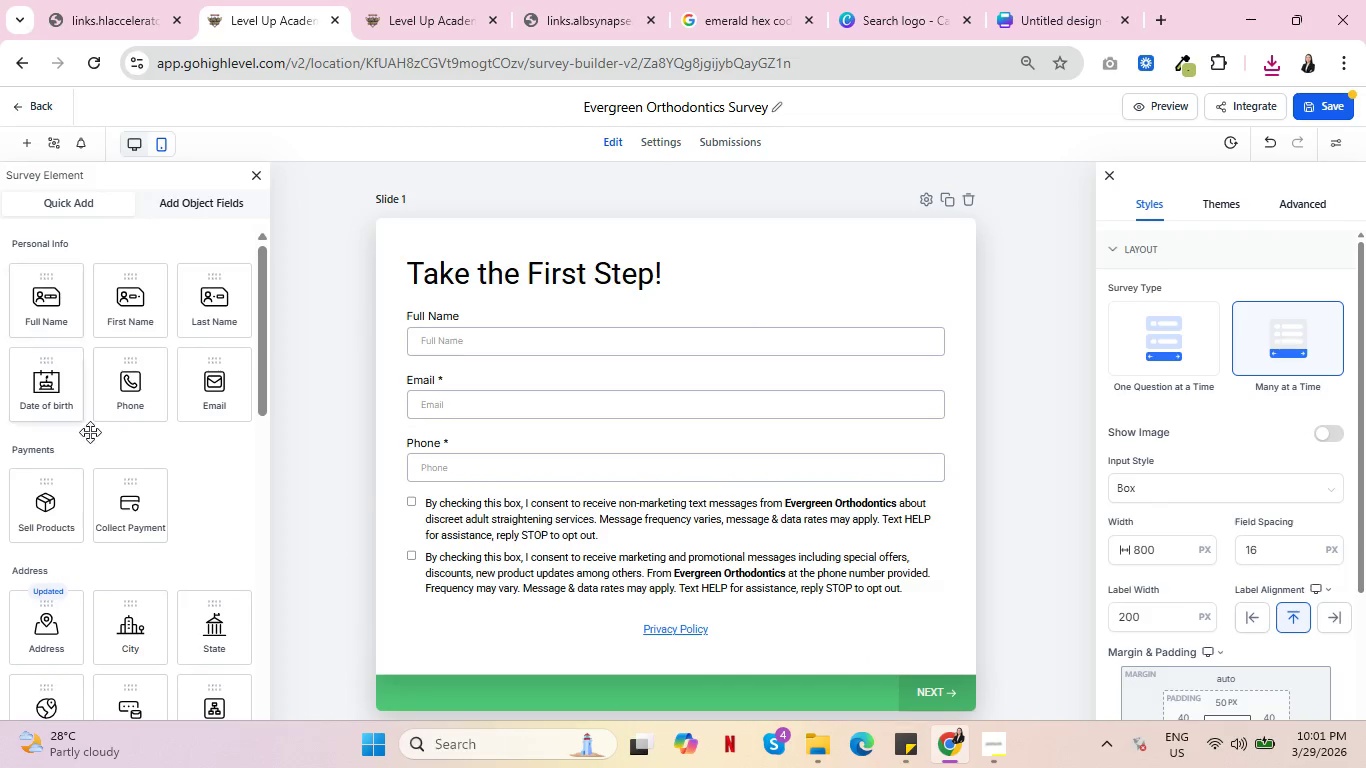 
scroll: coordinate [74, 517], scroll_direction: down, amount: 11.0
 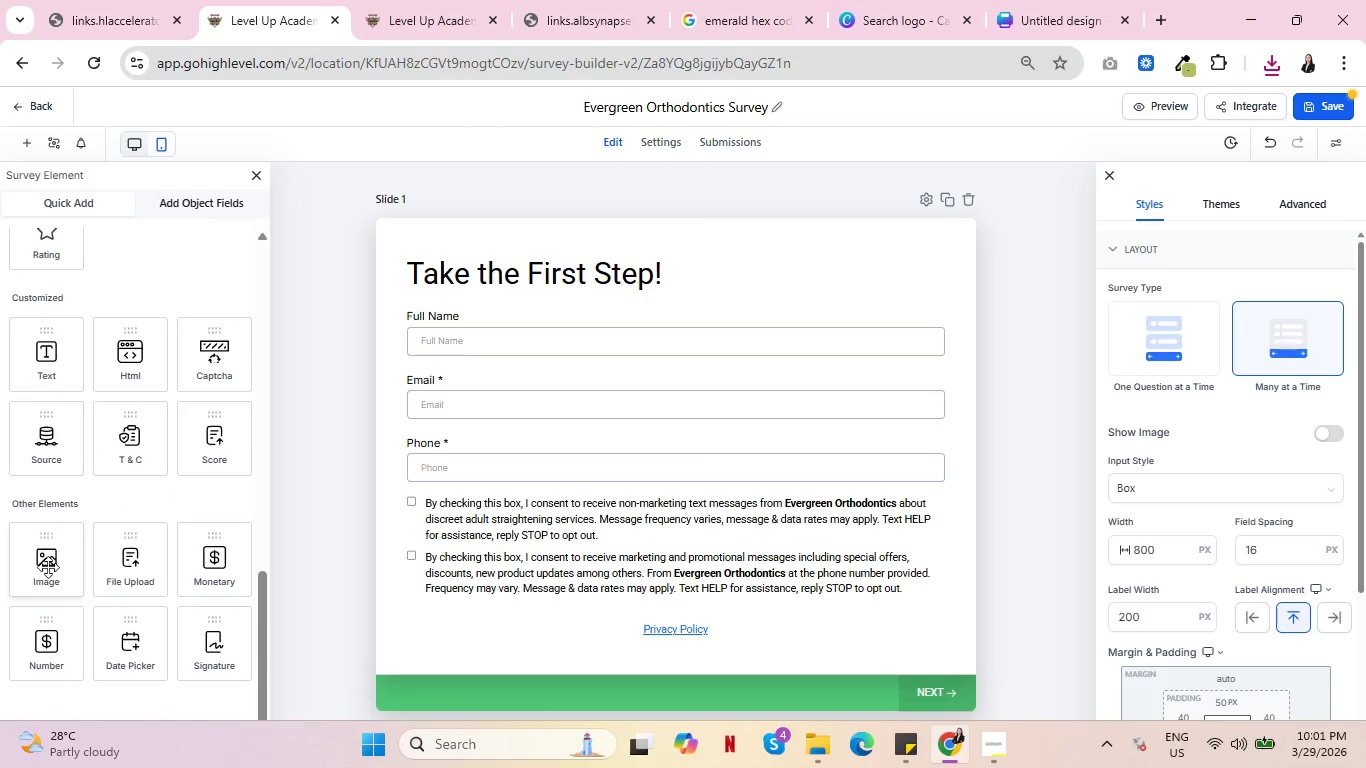 
left_click_drag(start_coordinate=[48, 569], to_coordinate=[475, 286])
 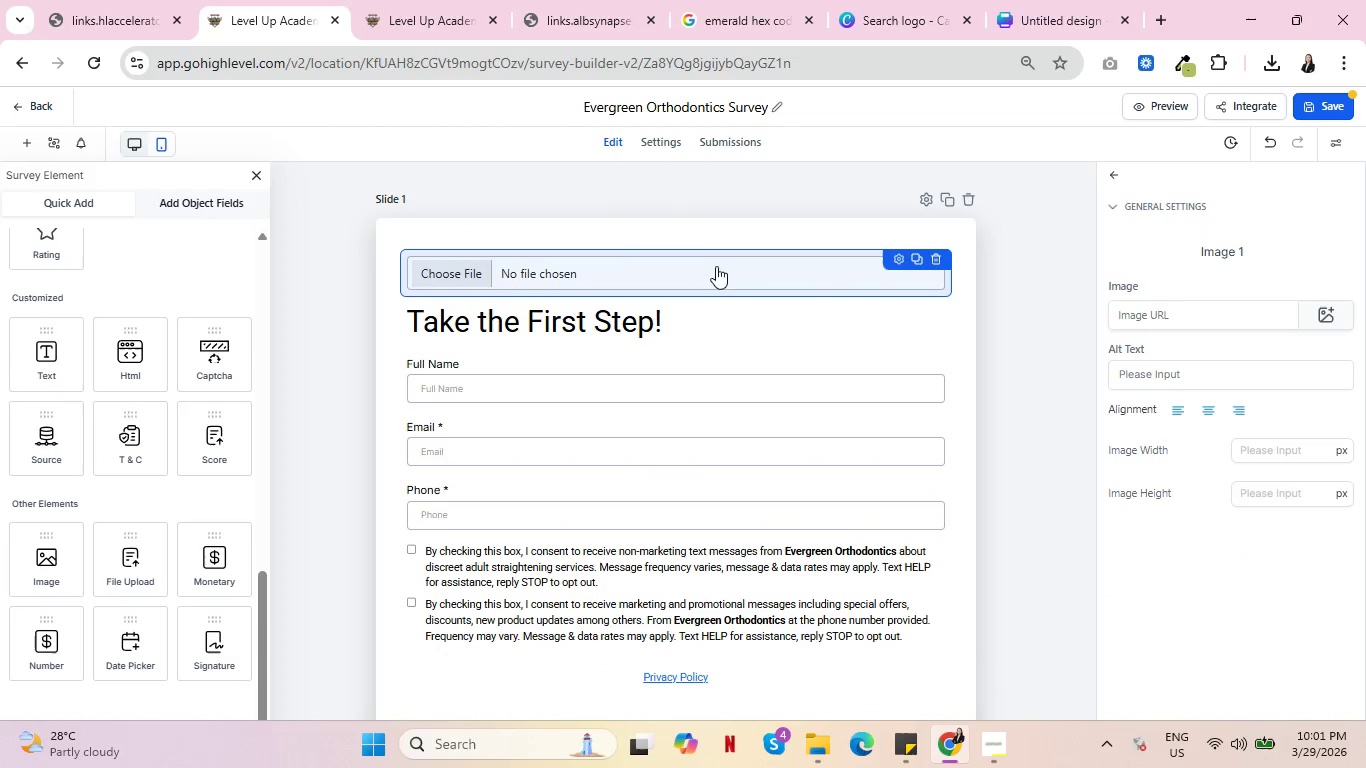 
left_click([429, 272])
 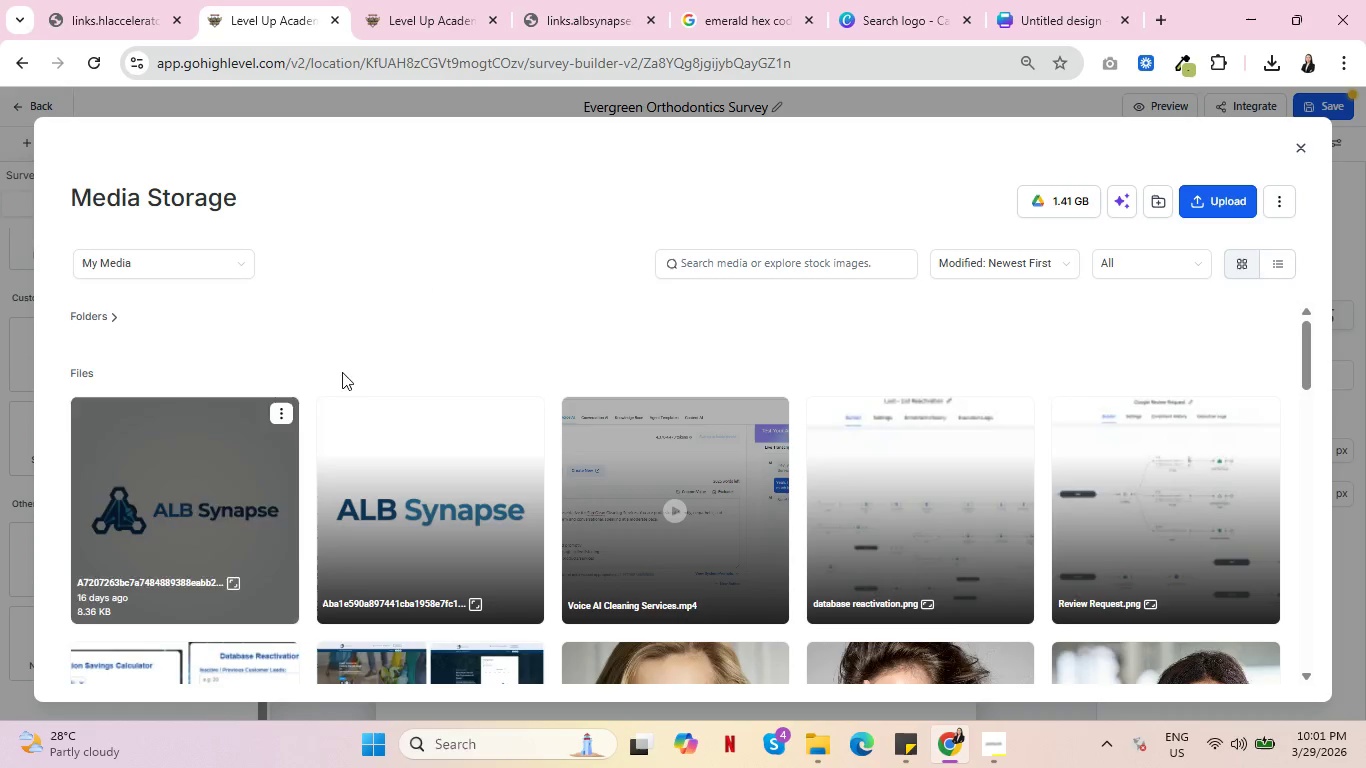 
left_click([1203, 205])
 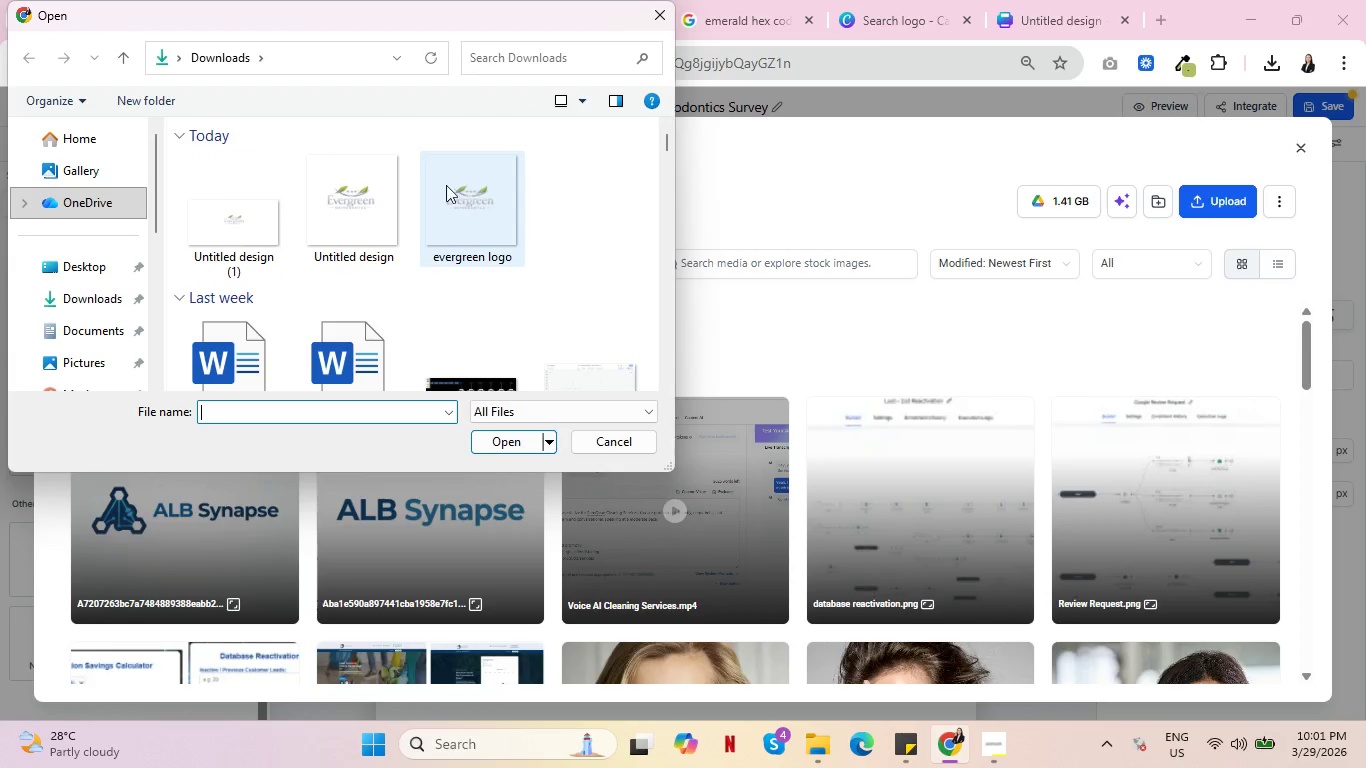 
left_click([359, 194])
 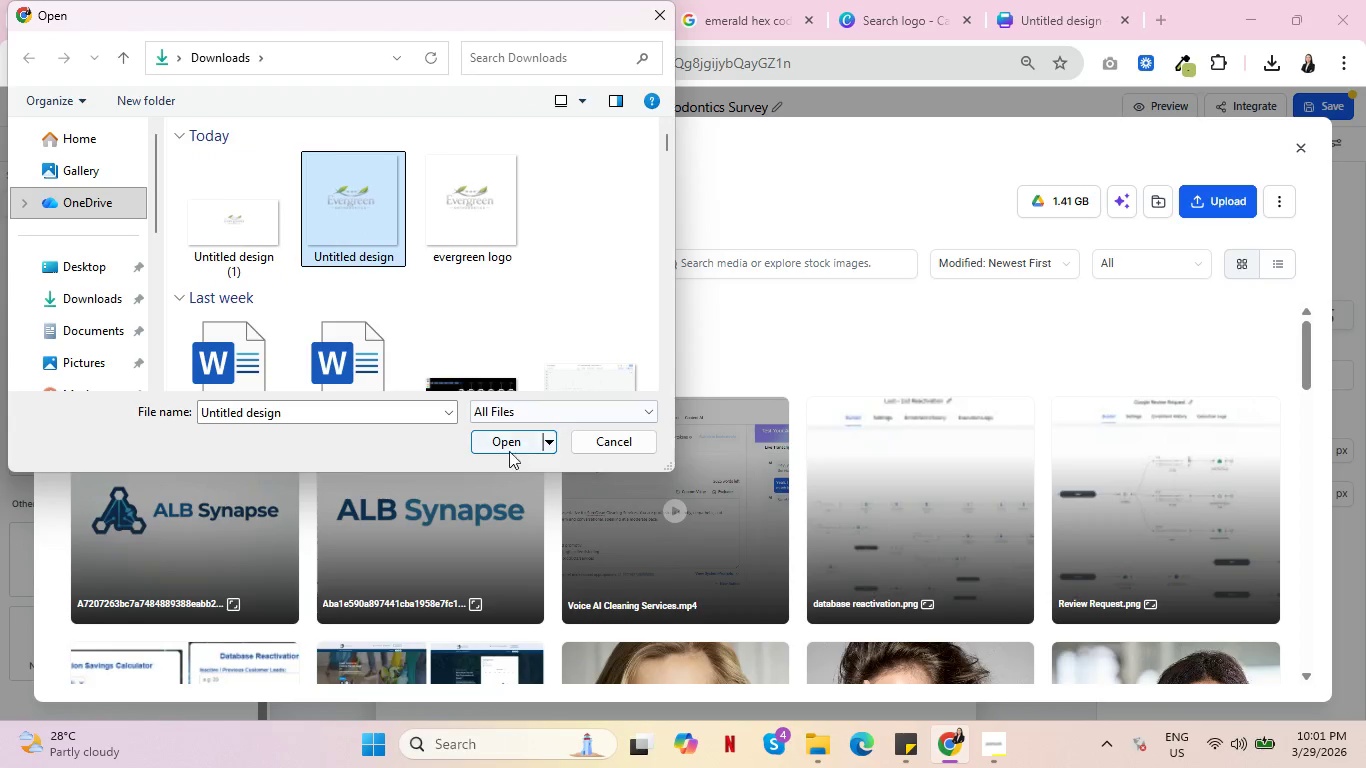 
left_click([499, 439])
 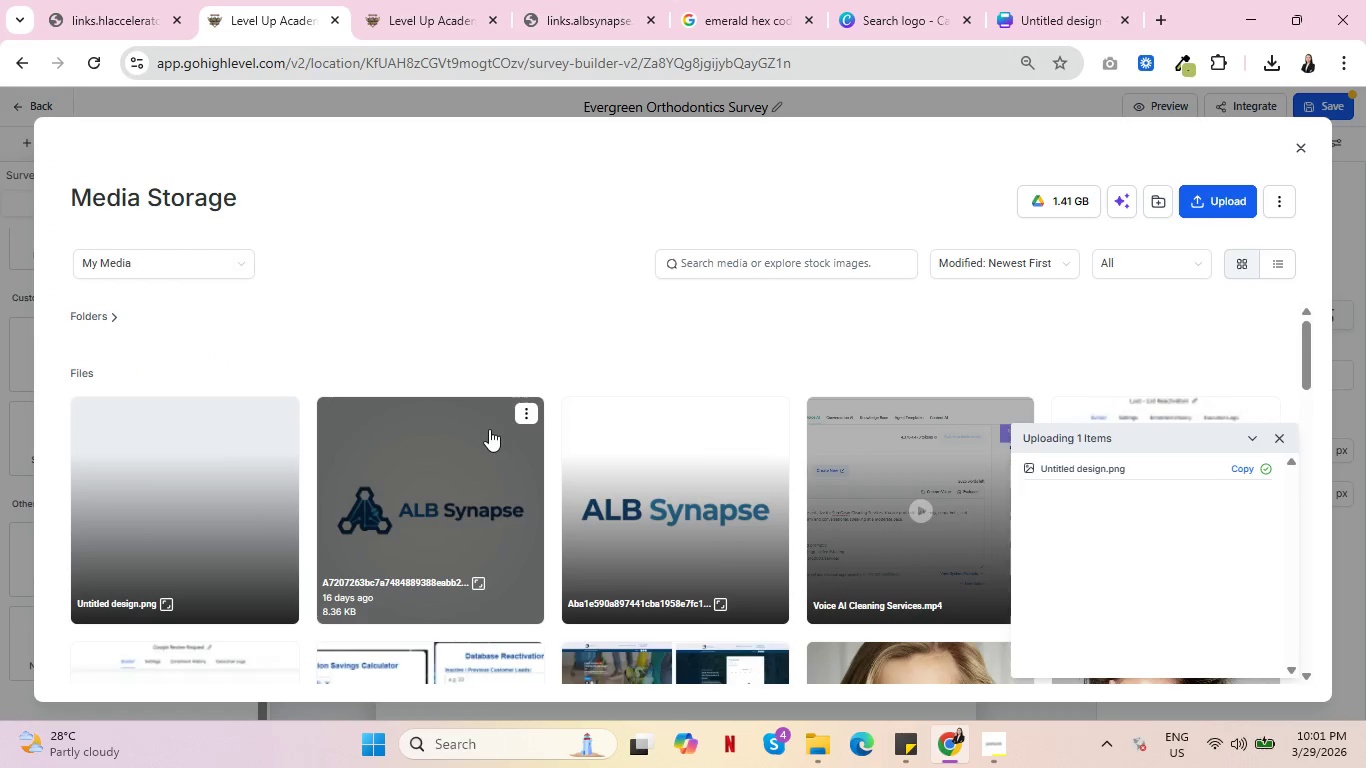 
wait(6.48)
 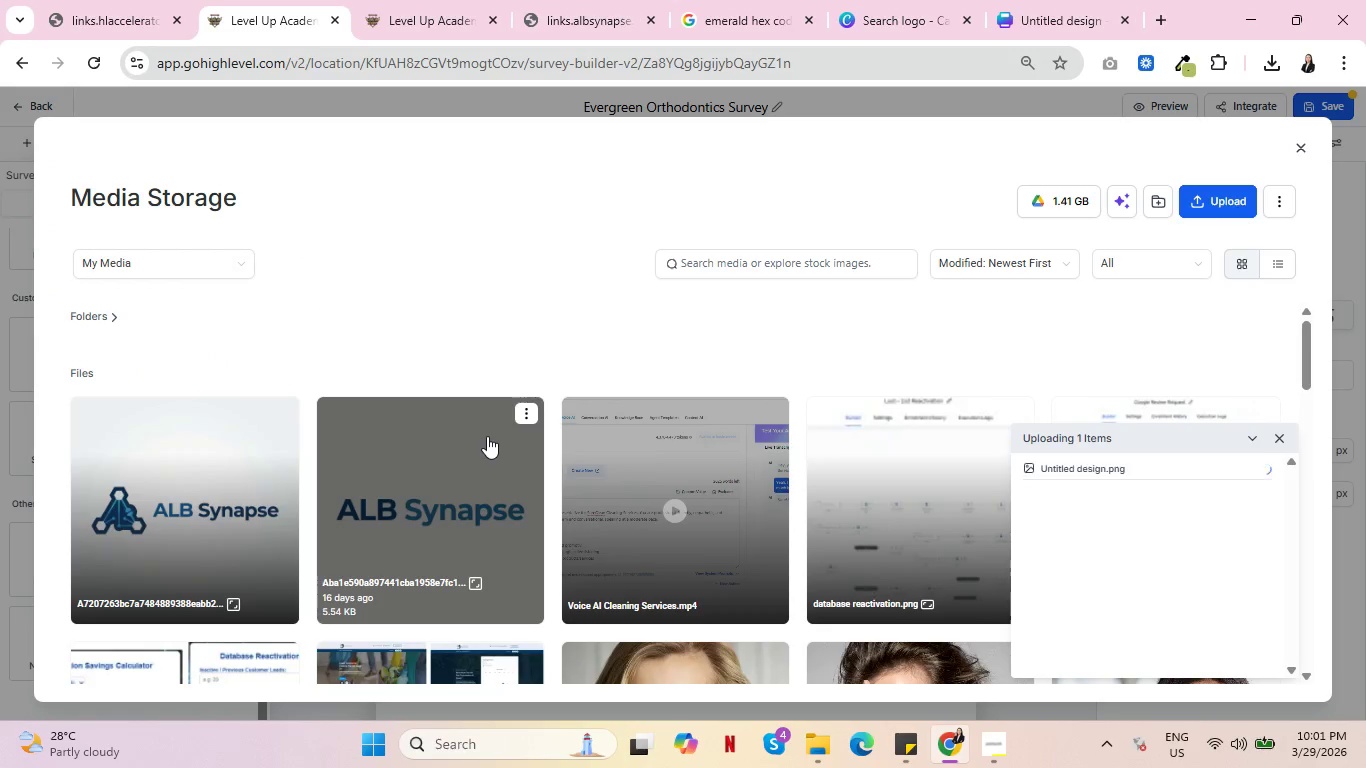 
left_click([182, 461])
 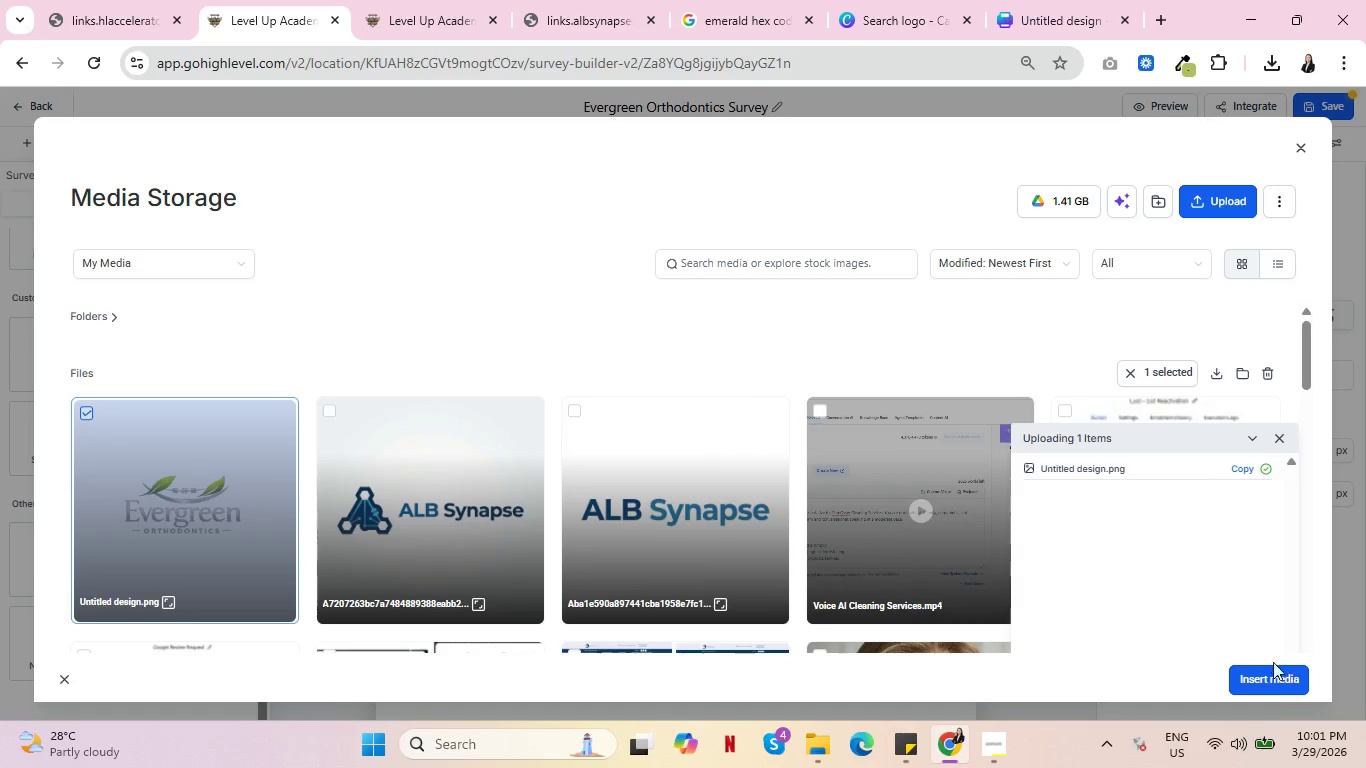 
left_click([1274, 683])
 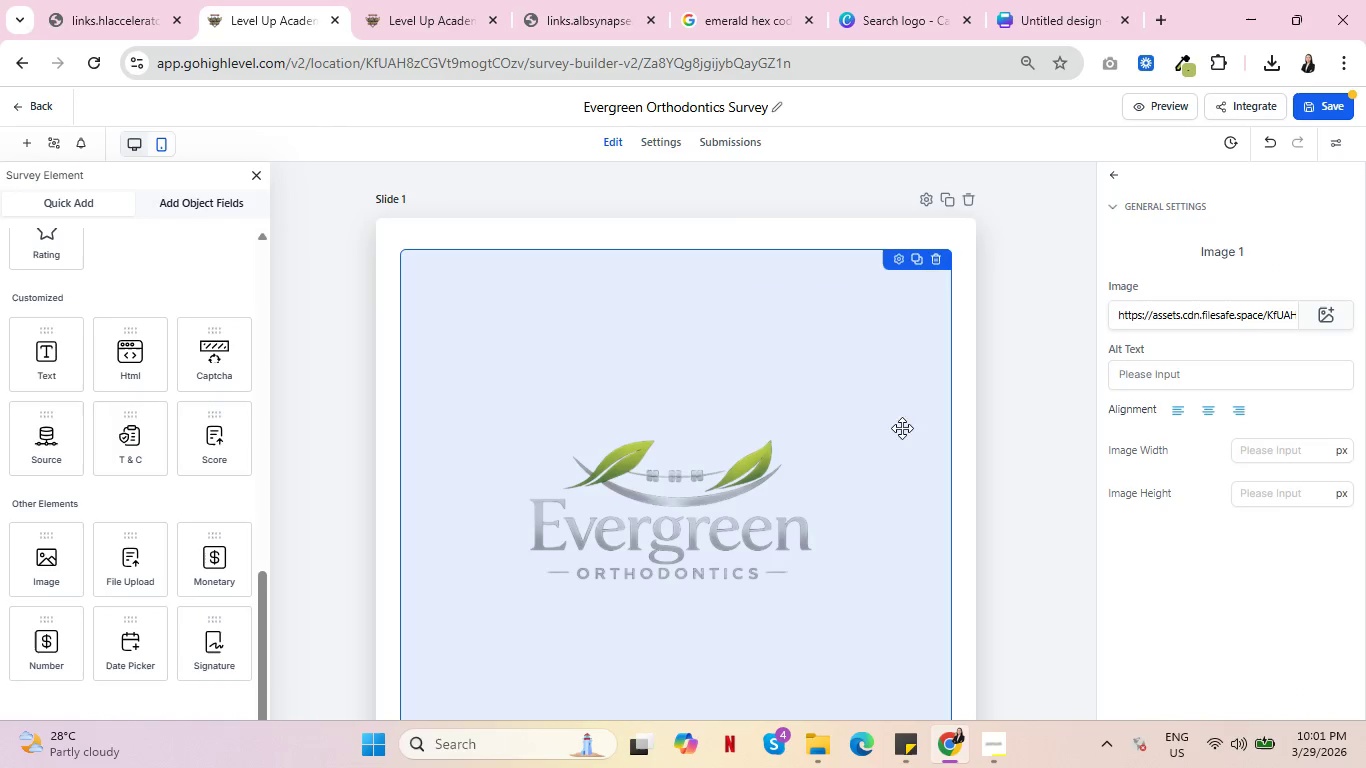 
left_click([820, 428])
 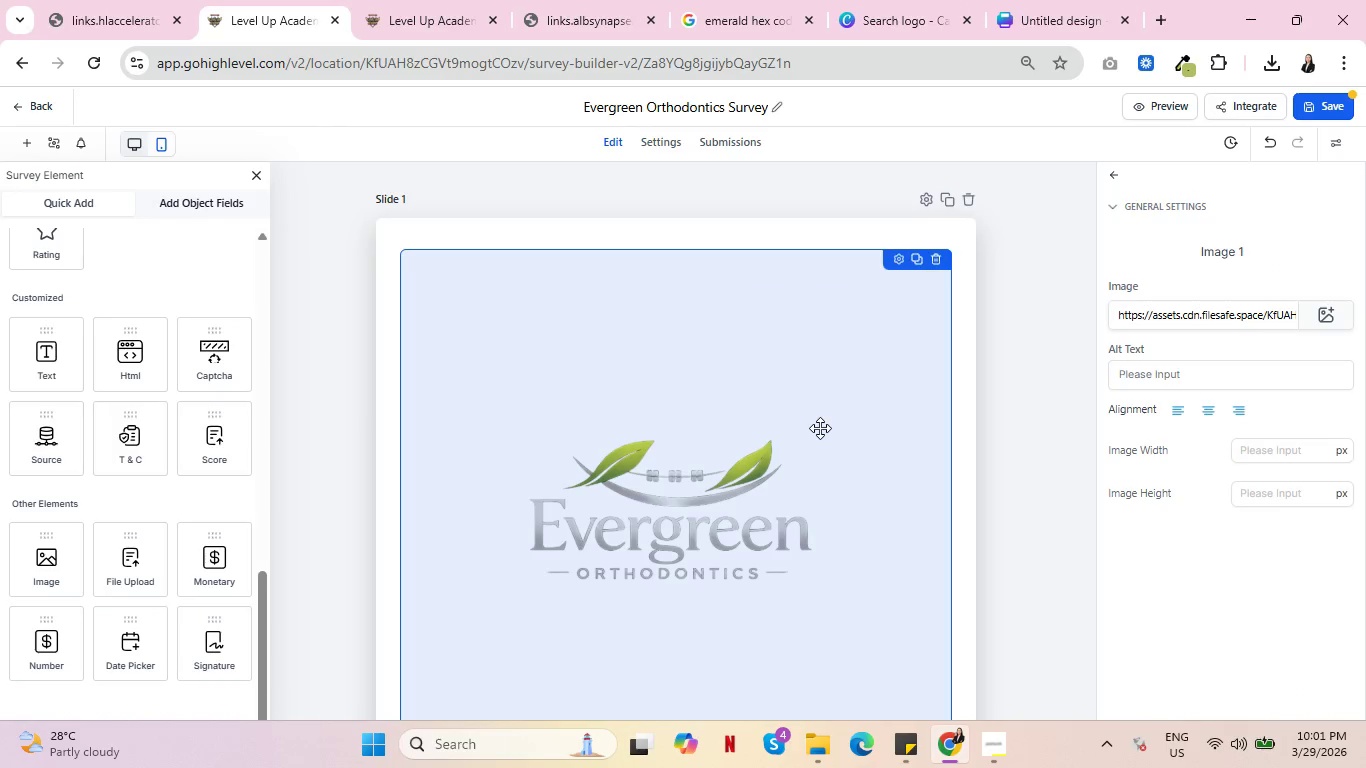 
scroll: coordinate [820, 428], scroll_direction: down, amount: 2.0
 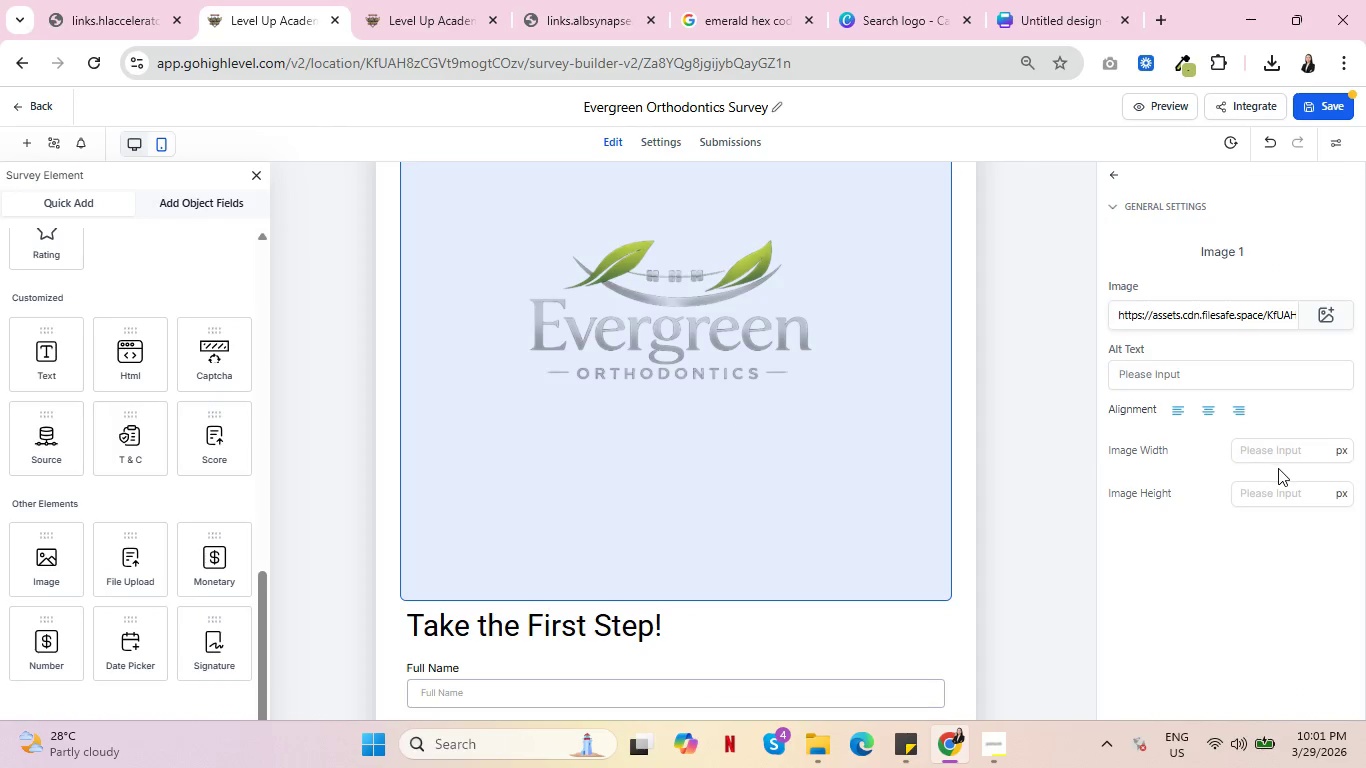 
left_click([1279, 451])
 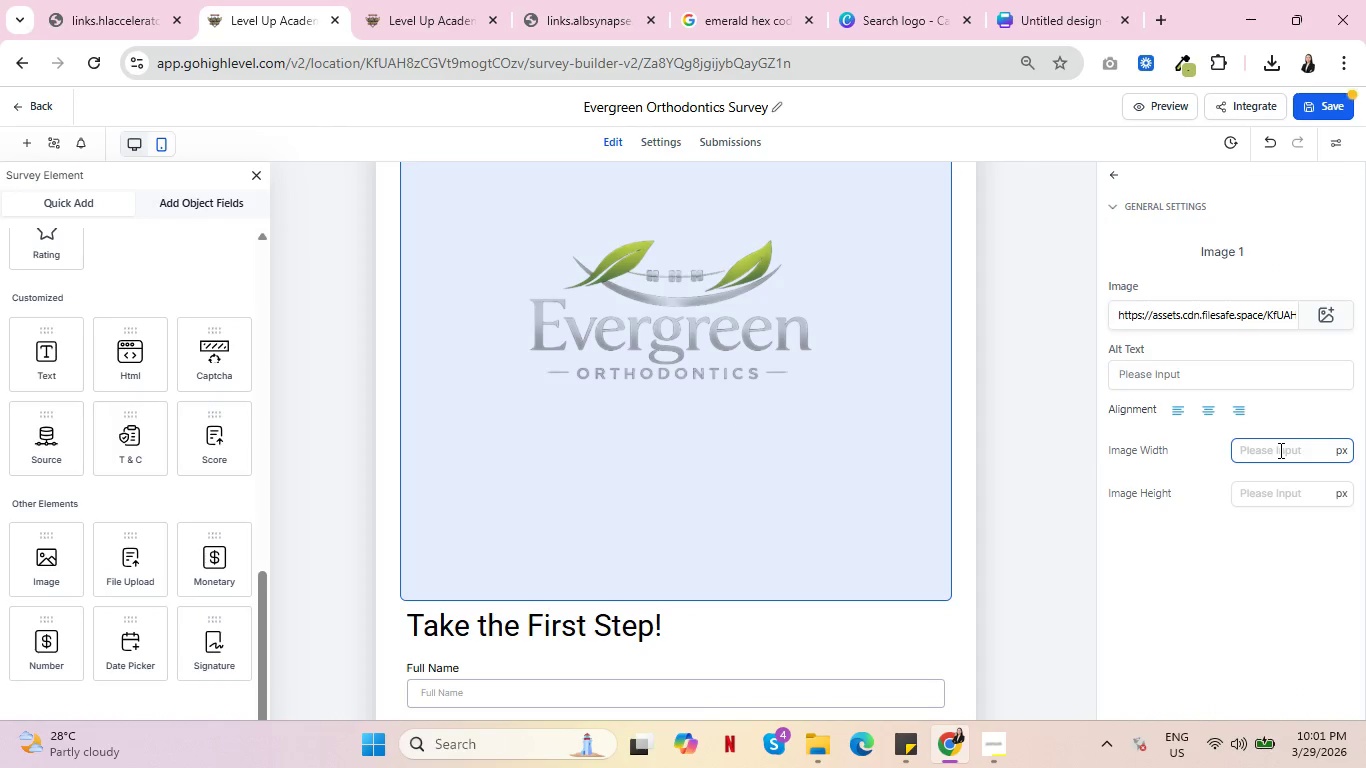 
key(1)
 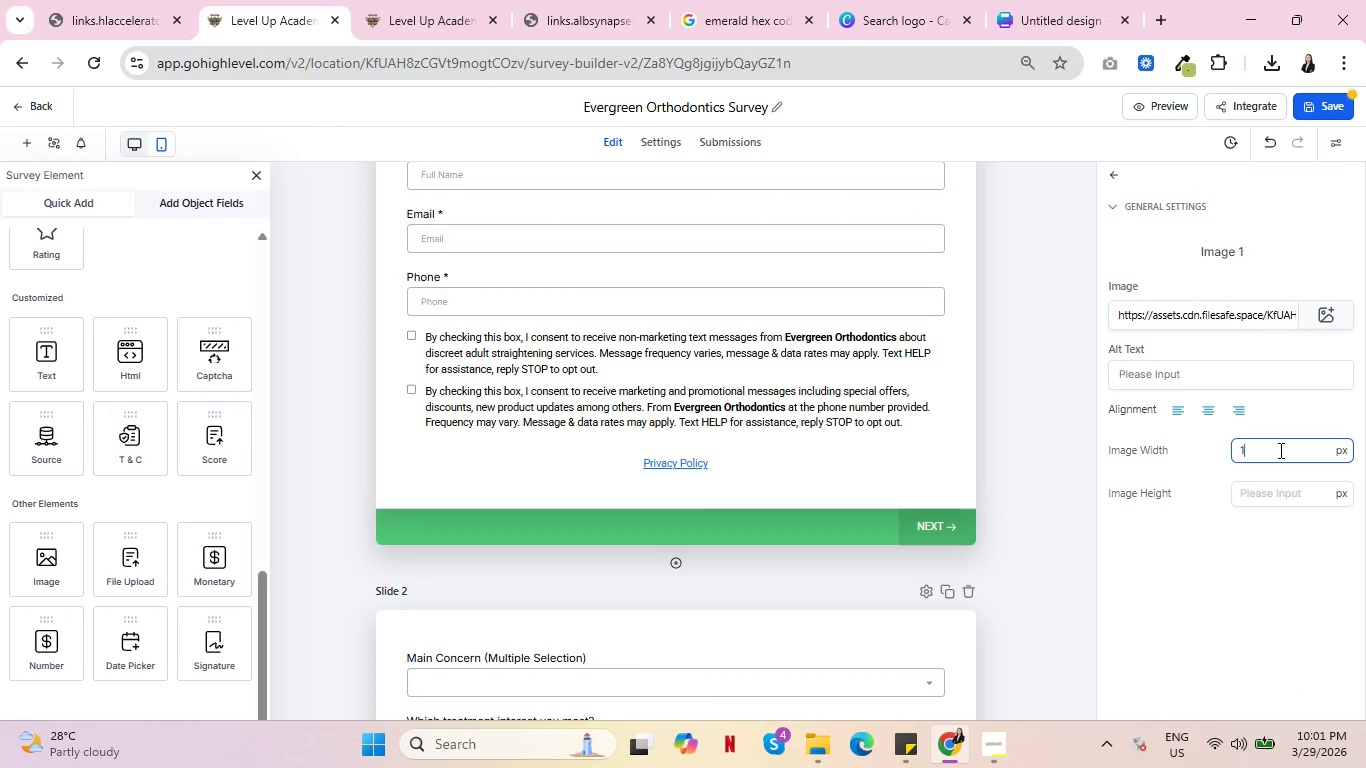 
scroll: coordinate [799, 416], scroll_direction: up, amount: 15.0
 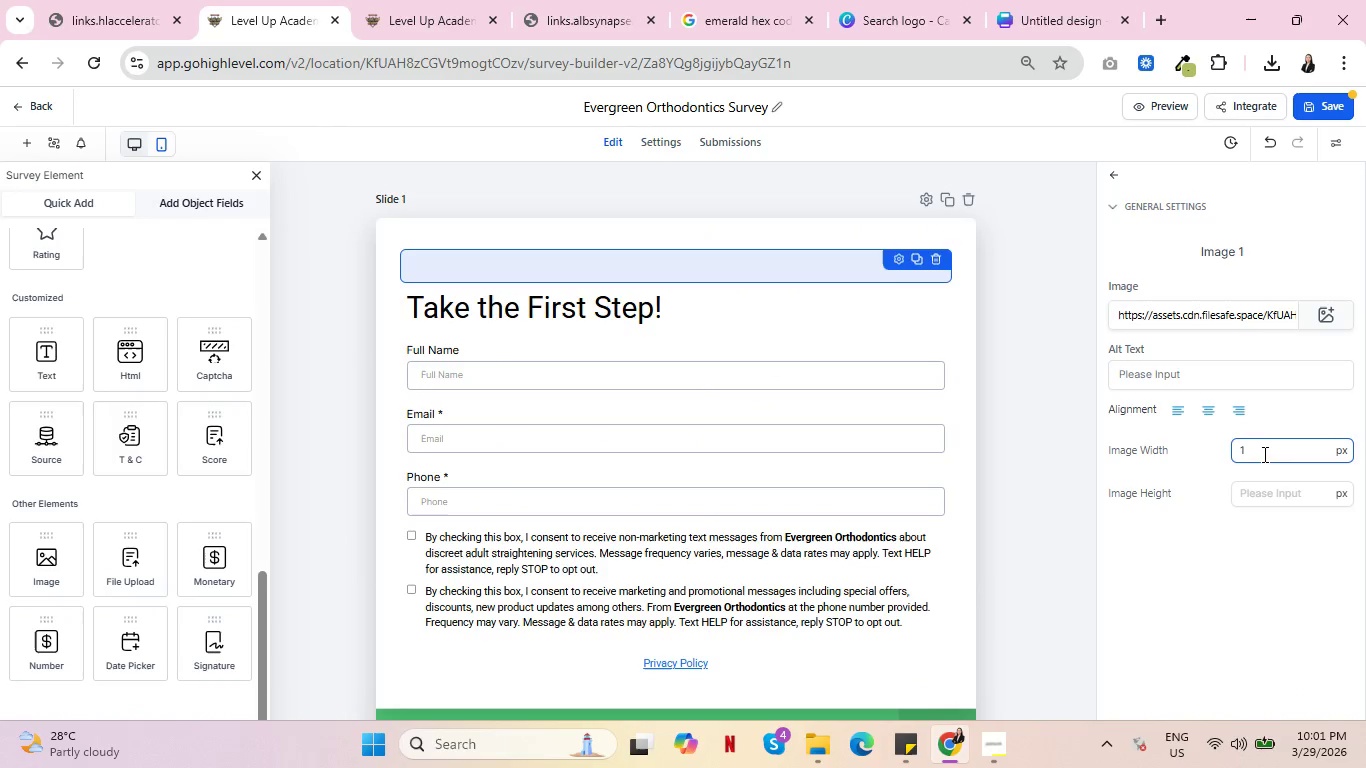 
key(Backspace)
type(400)
key(Backspace)
key(Backspace)
key(Backspace)
key(Backspace)
key(Backspace)
type(250)
 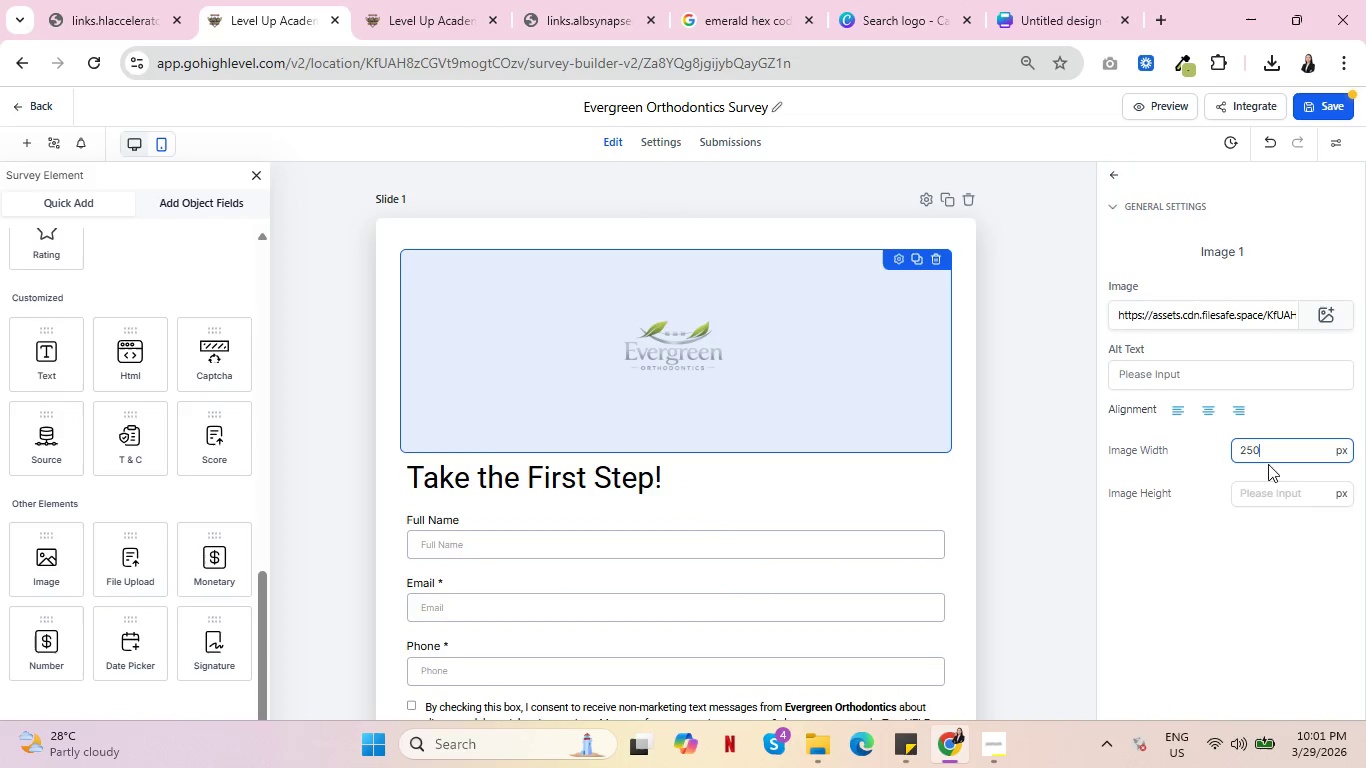 
left_click([1274, 484])
 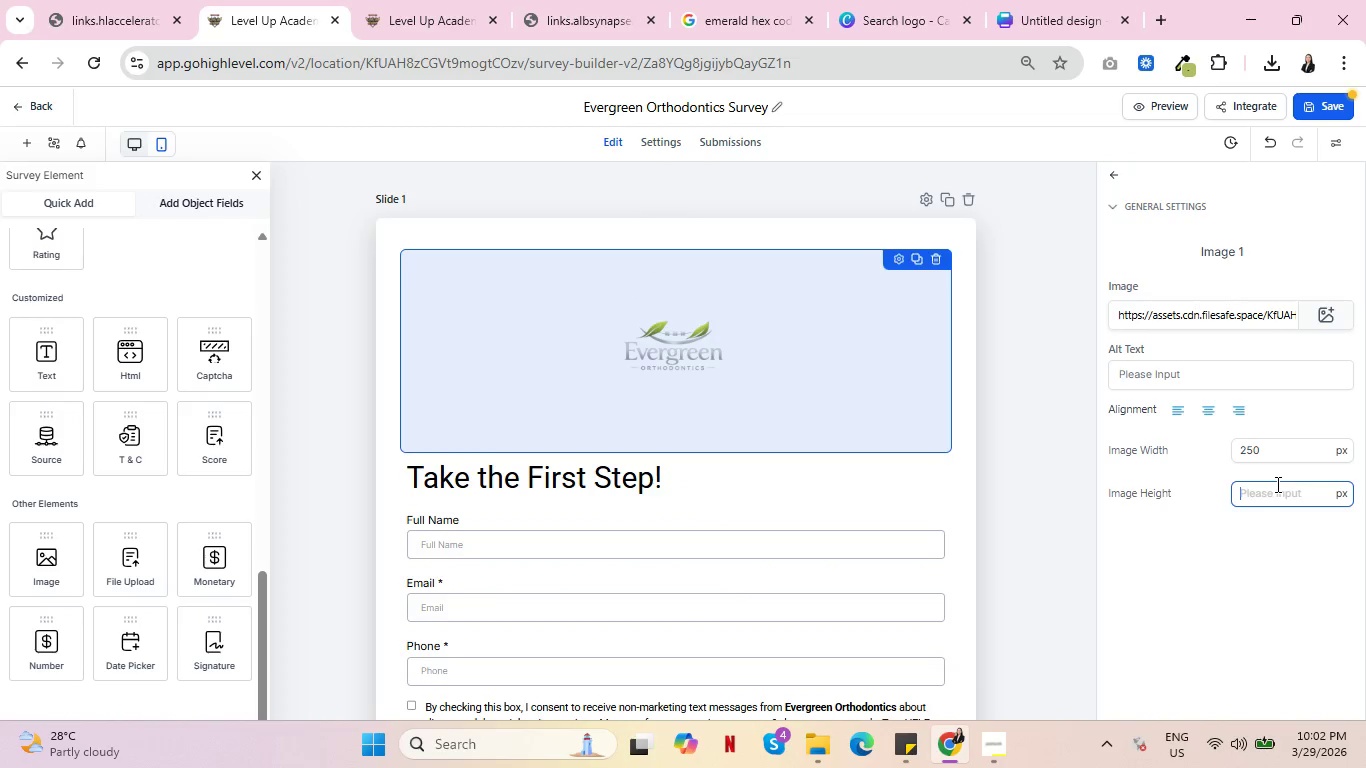 
type(100)
 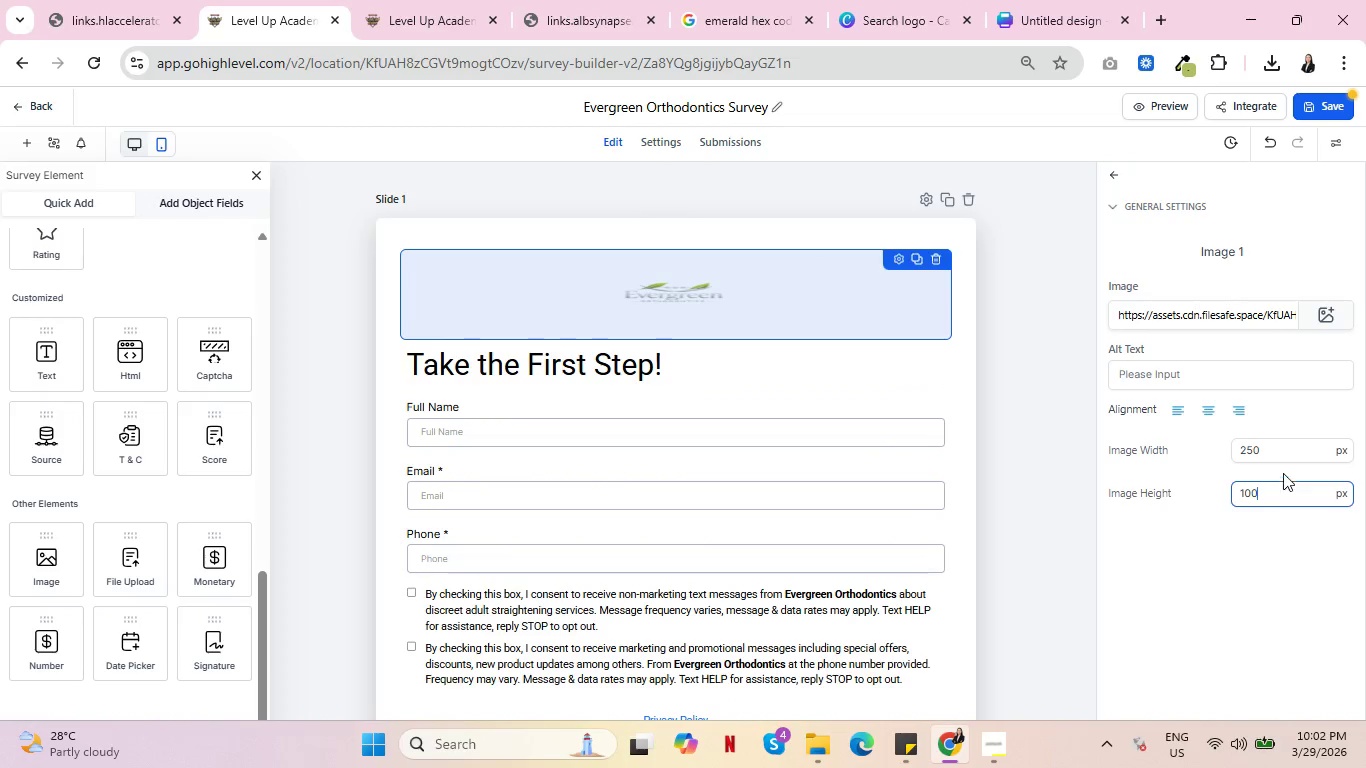 
left_click_drag(start_coordinate=[1275, 453], to_coordinate=[1222, 453])
 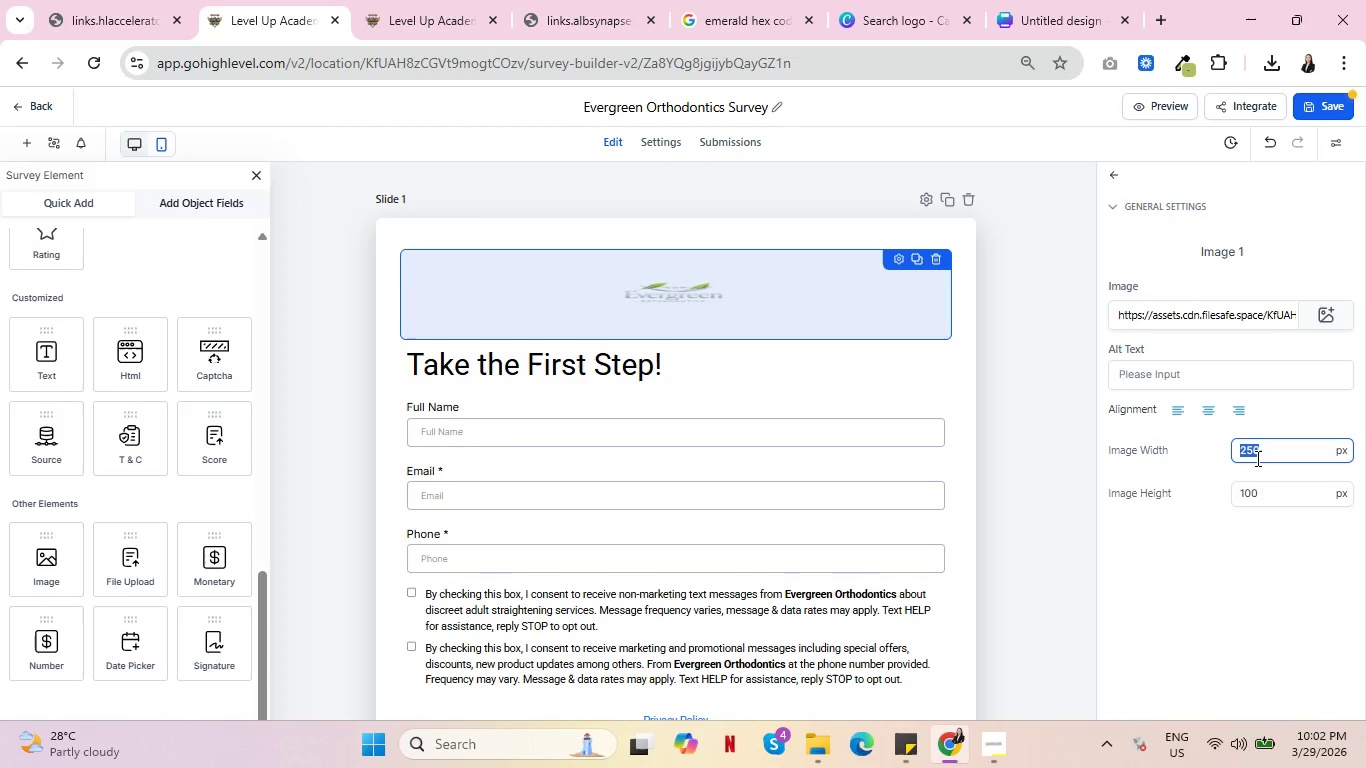 
type(200)
 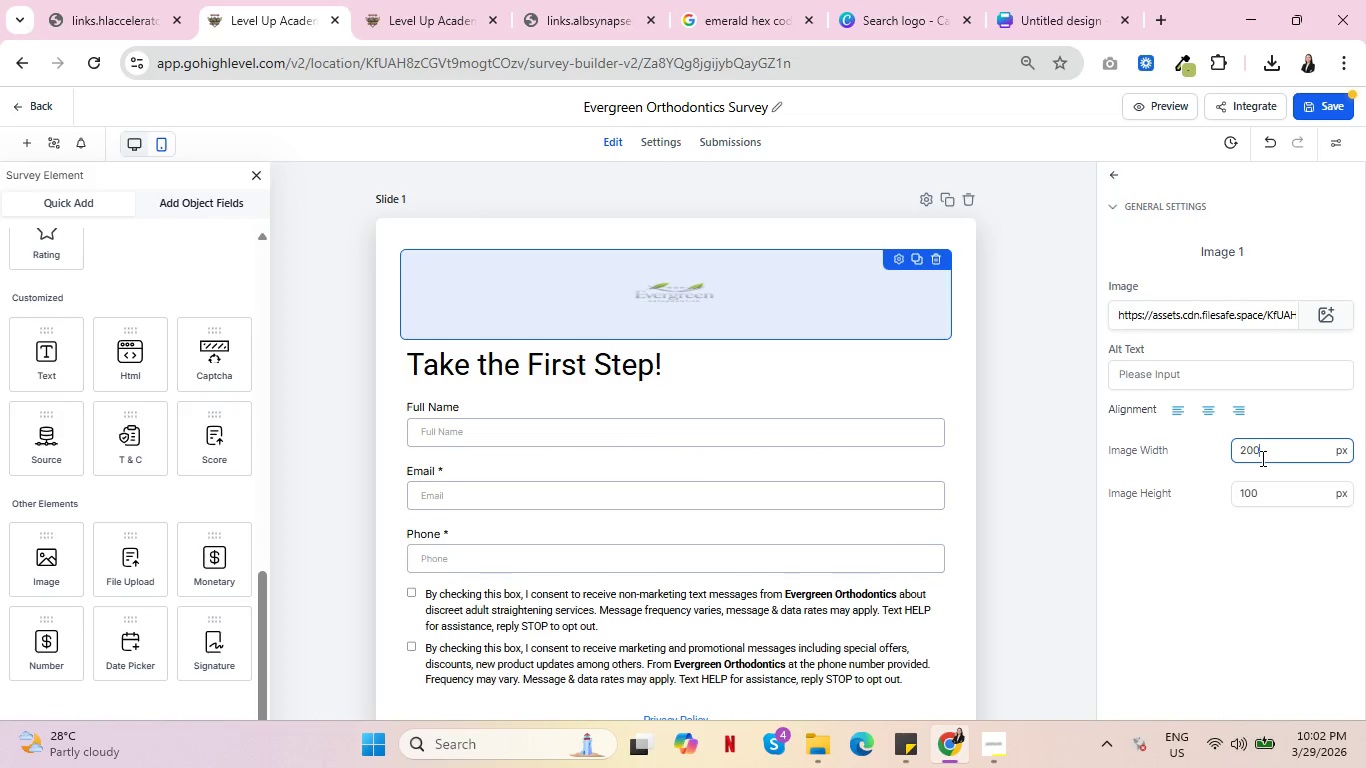 
left_click_drag(start_coordinate=[1263, 487], to_coordinate=[1214, 492])
 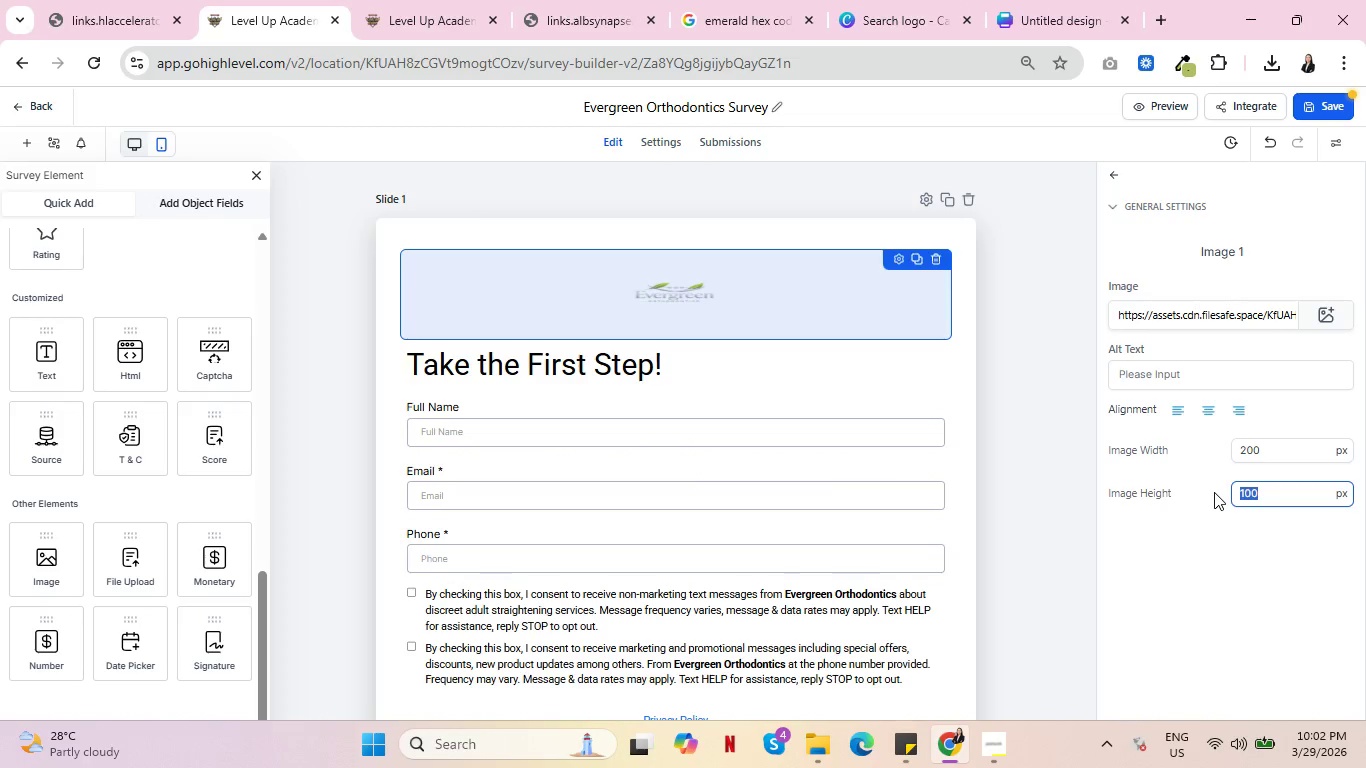 
type(500)
key(Backspace)
key(Backspace)
key(Backspace)
 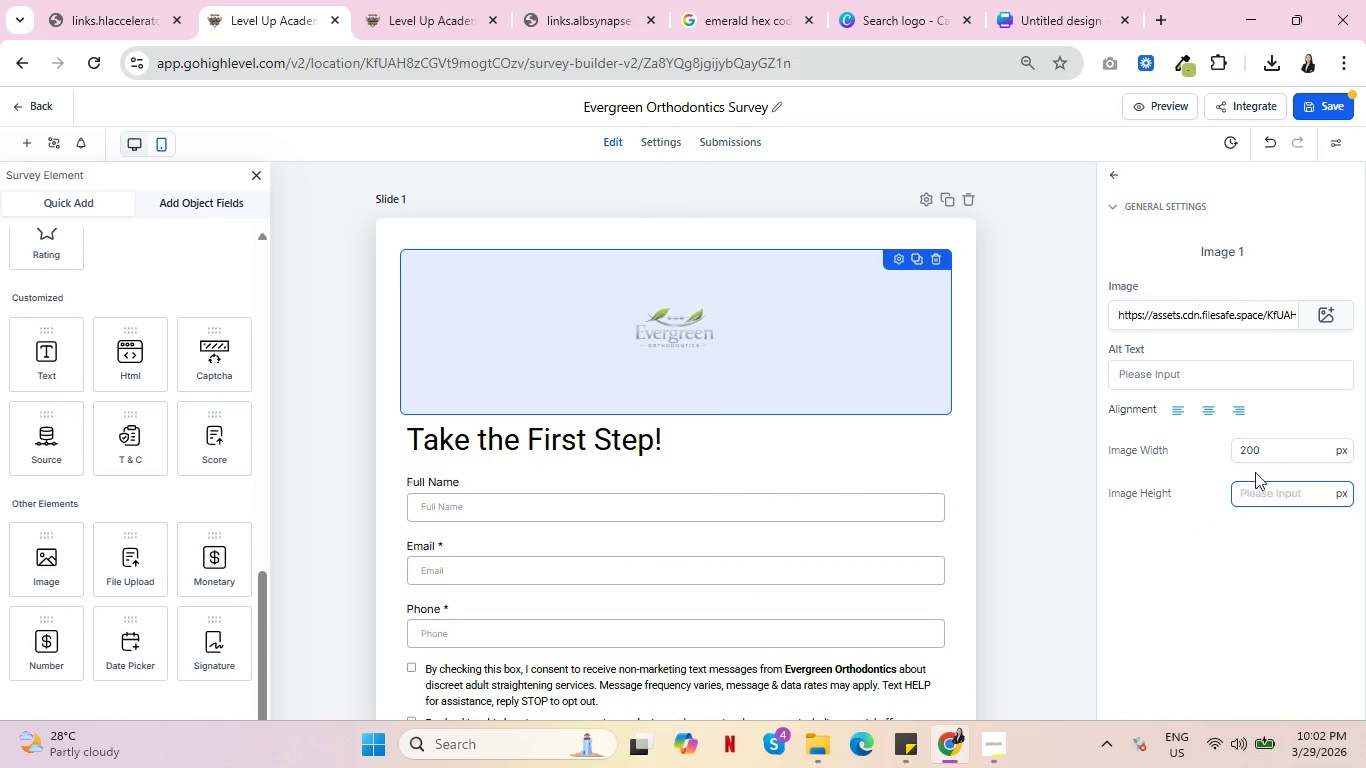 
left_click_drag(start_coordinate=[1271, 452], to_coordinate=[1218, 452])
 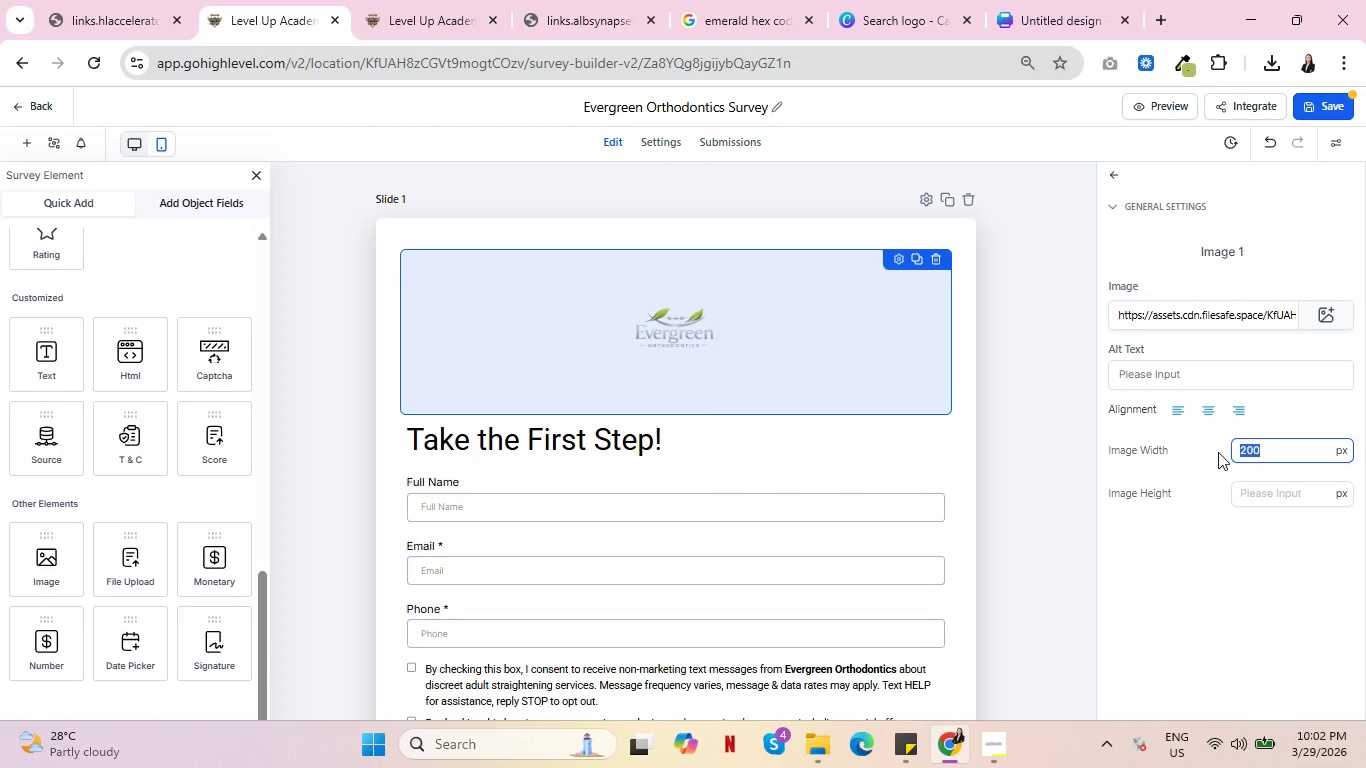 
type(250)
 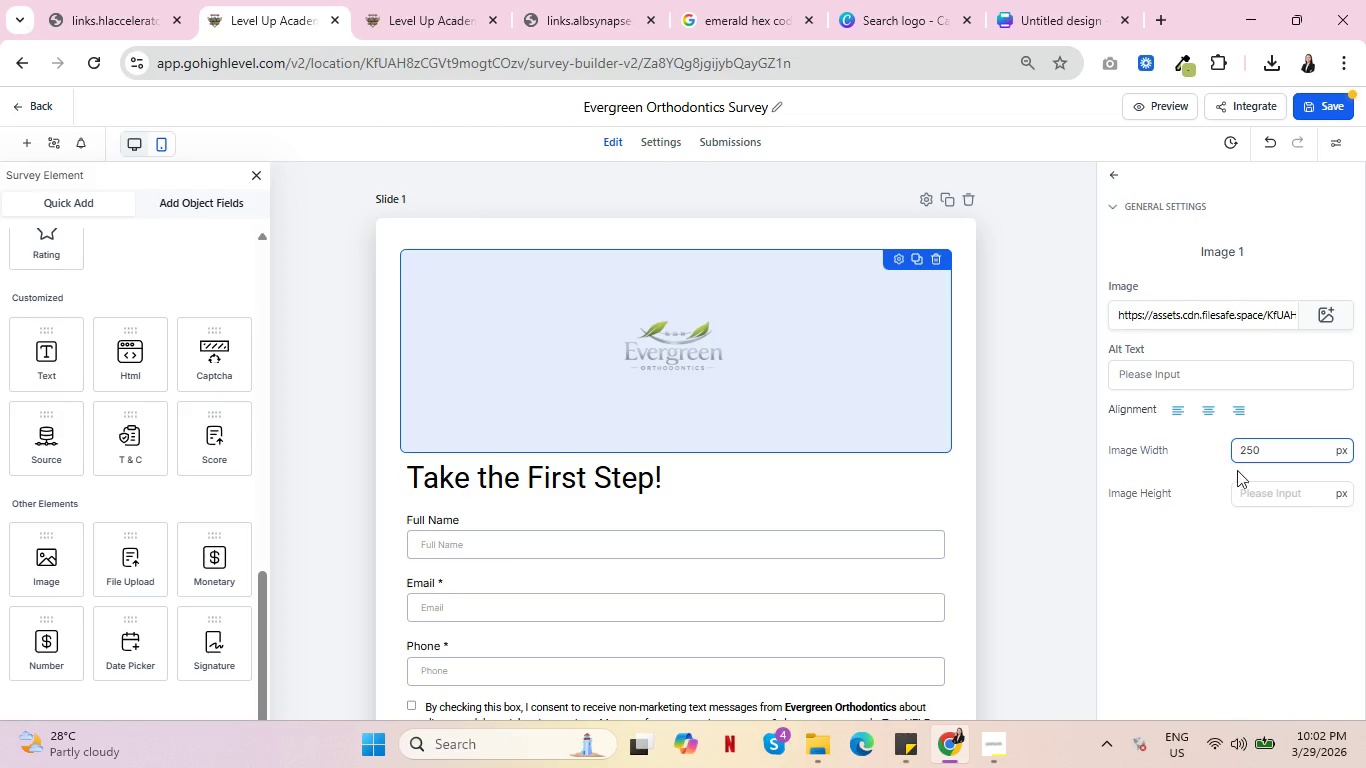 
left_click([1259, 484])
 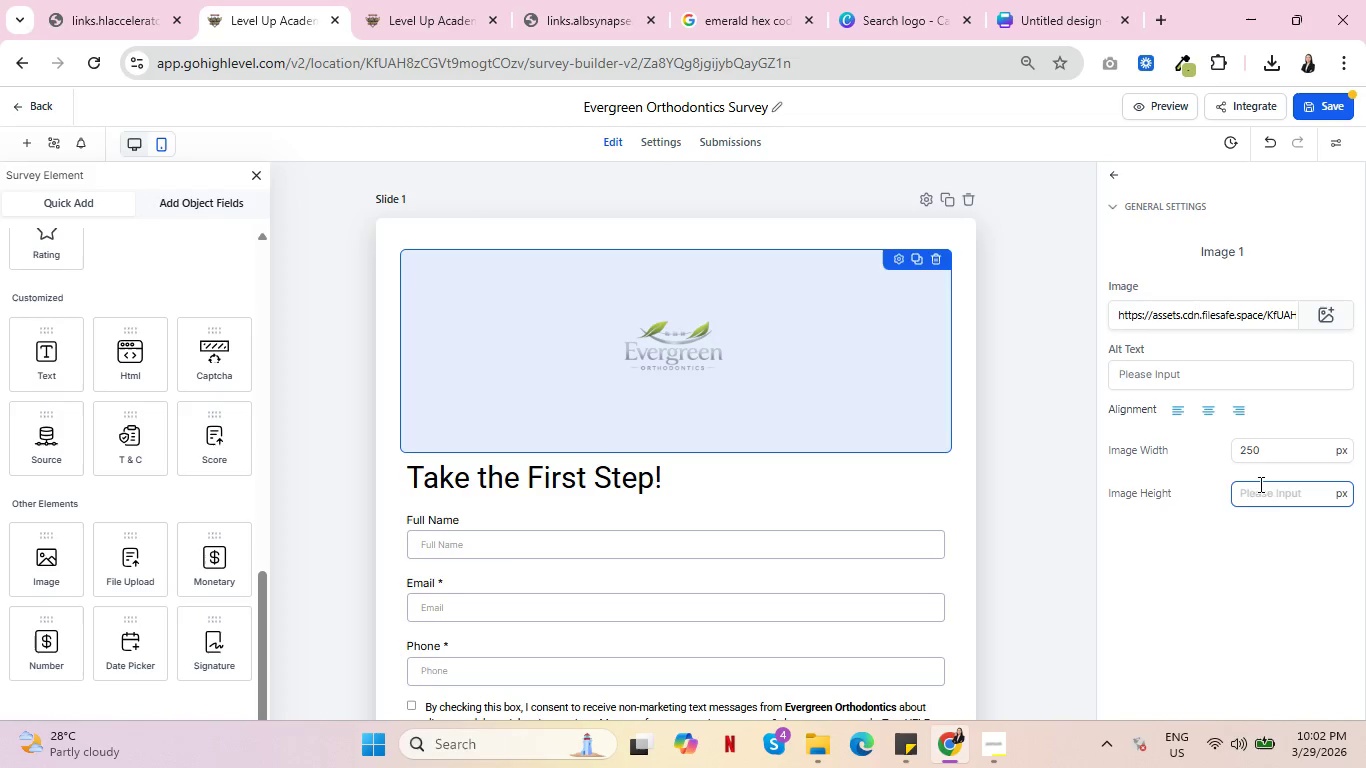 
left_click([1221, 547])
 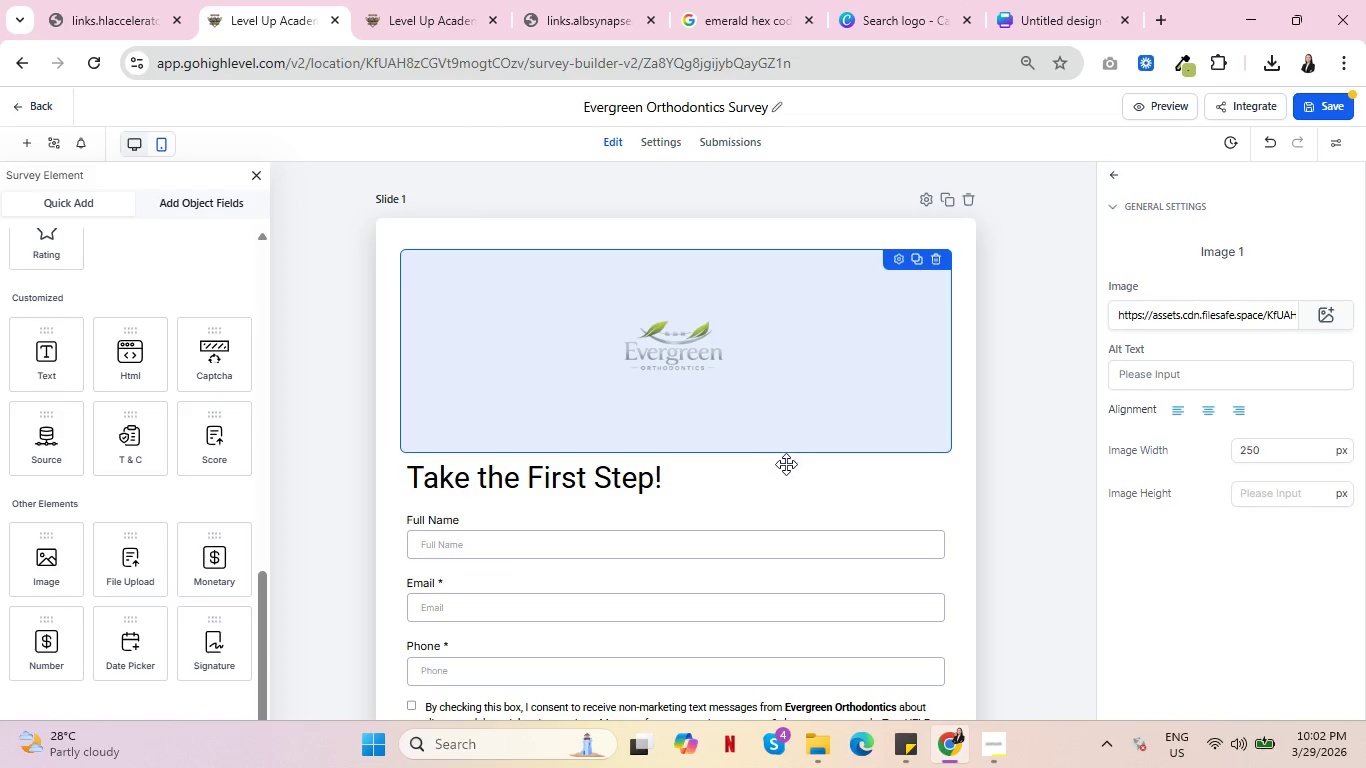 
left_click([790, 487])
 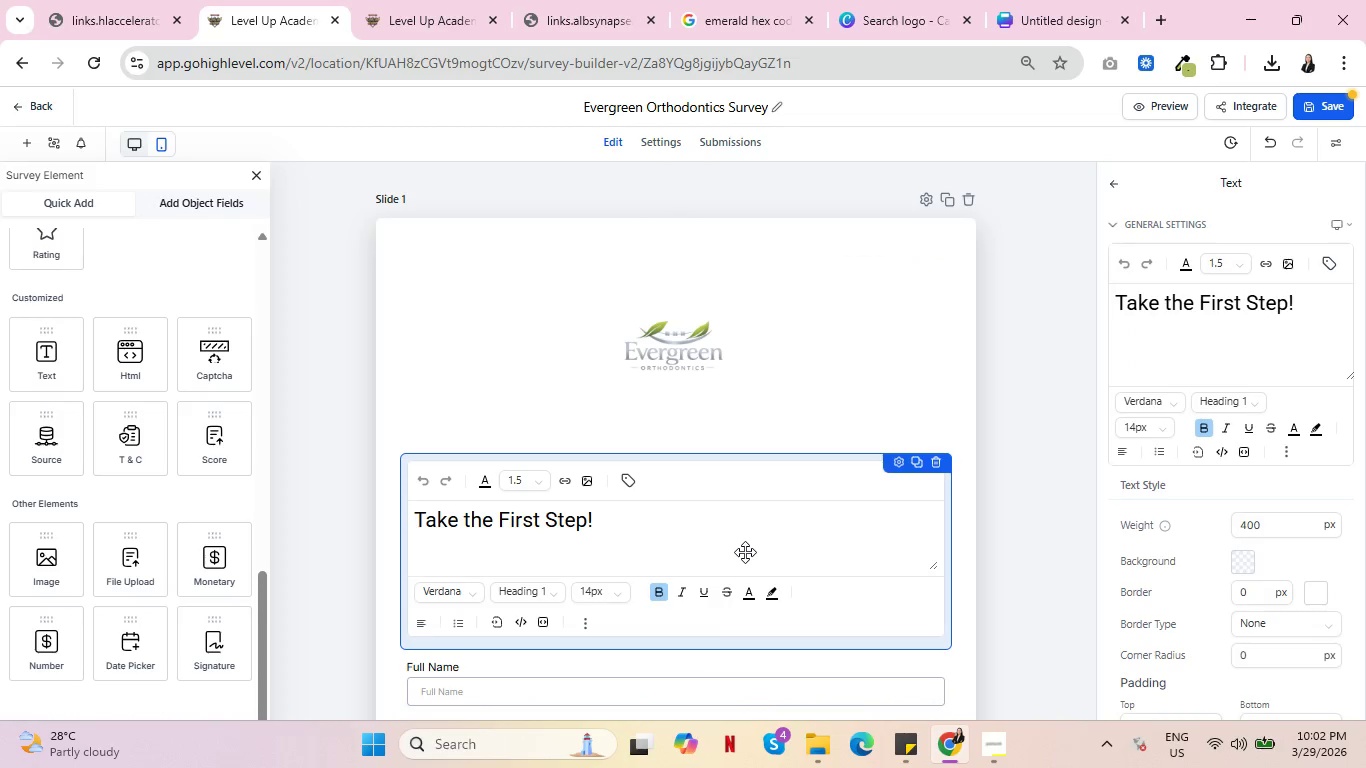 
left_click([725, 376])
 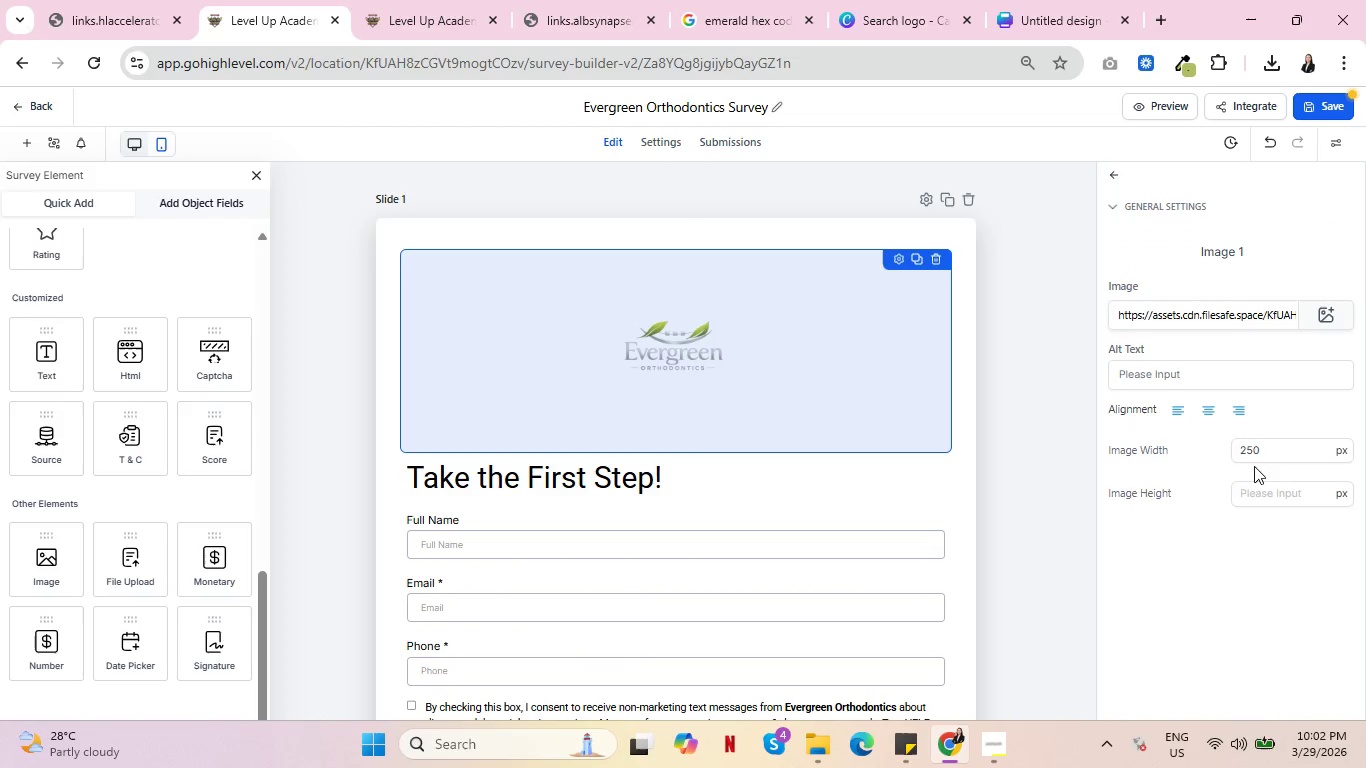 
left_click([1269, 449])
 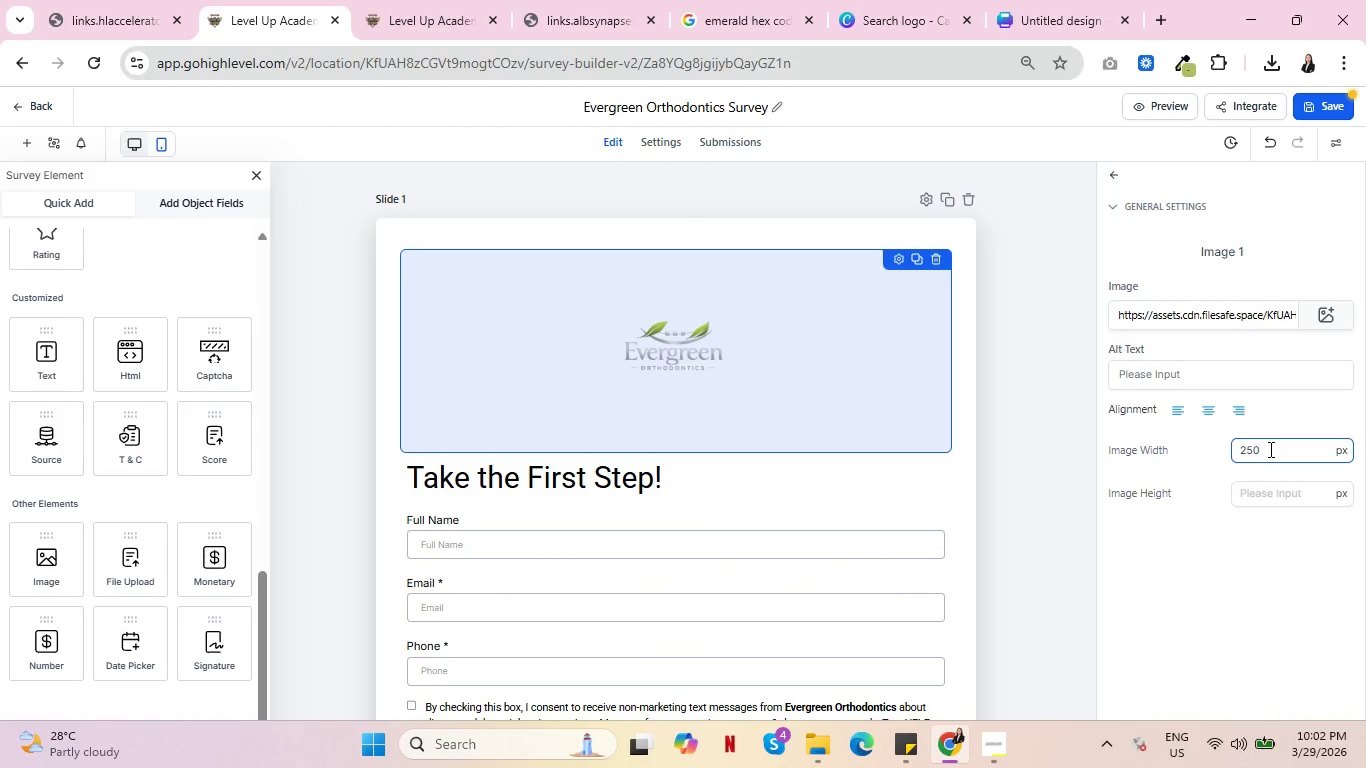 
key(Backspace)
key(Backspace)
type(00)
 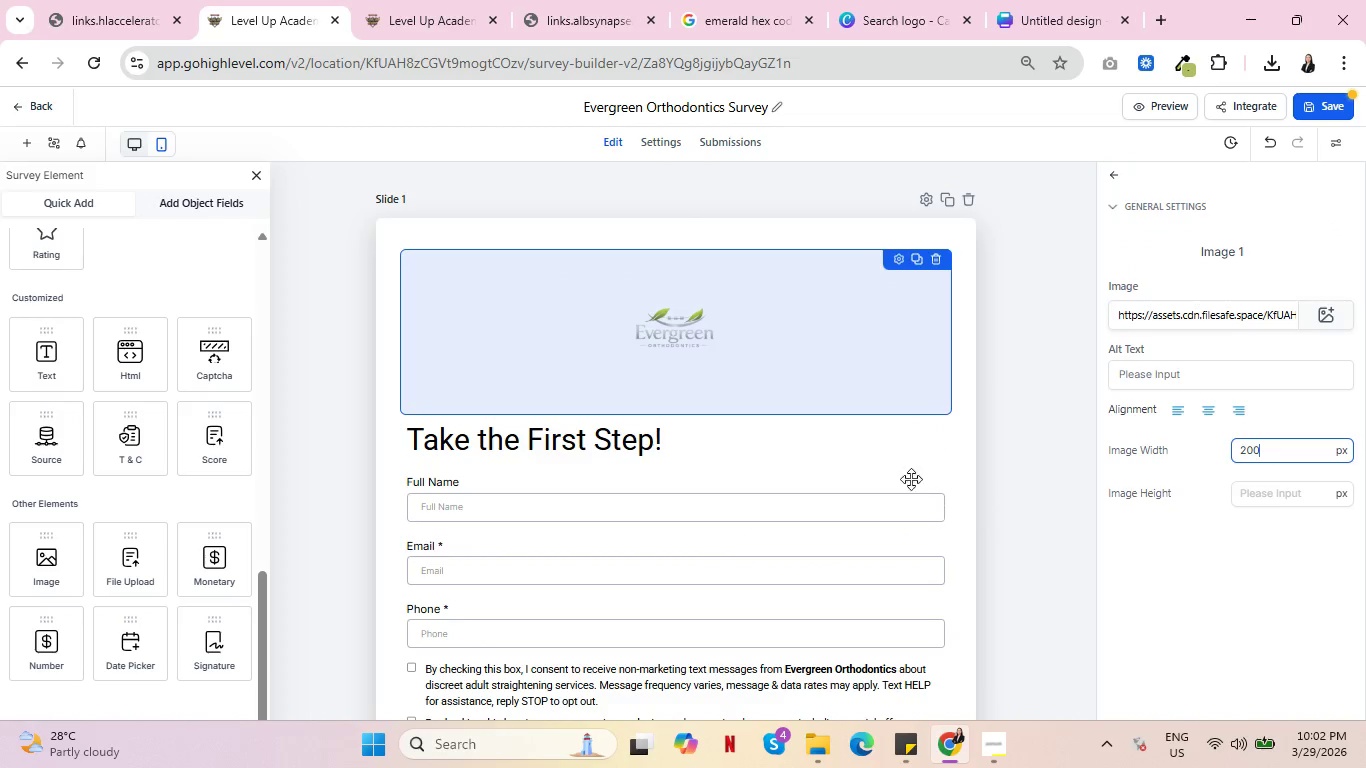 
left_click([896, 461])
 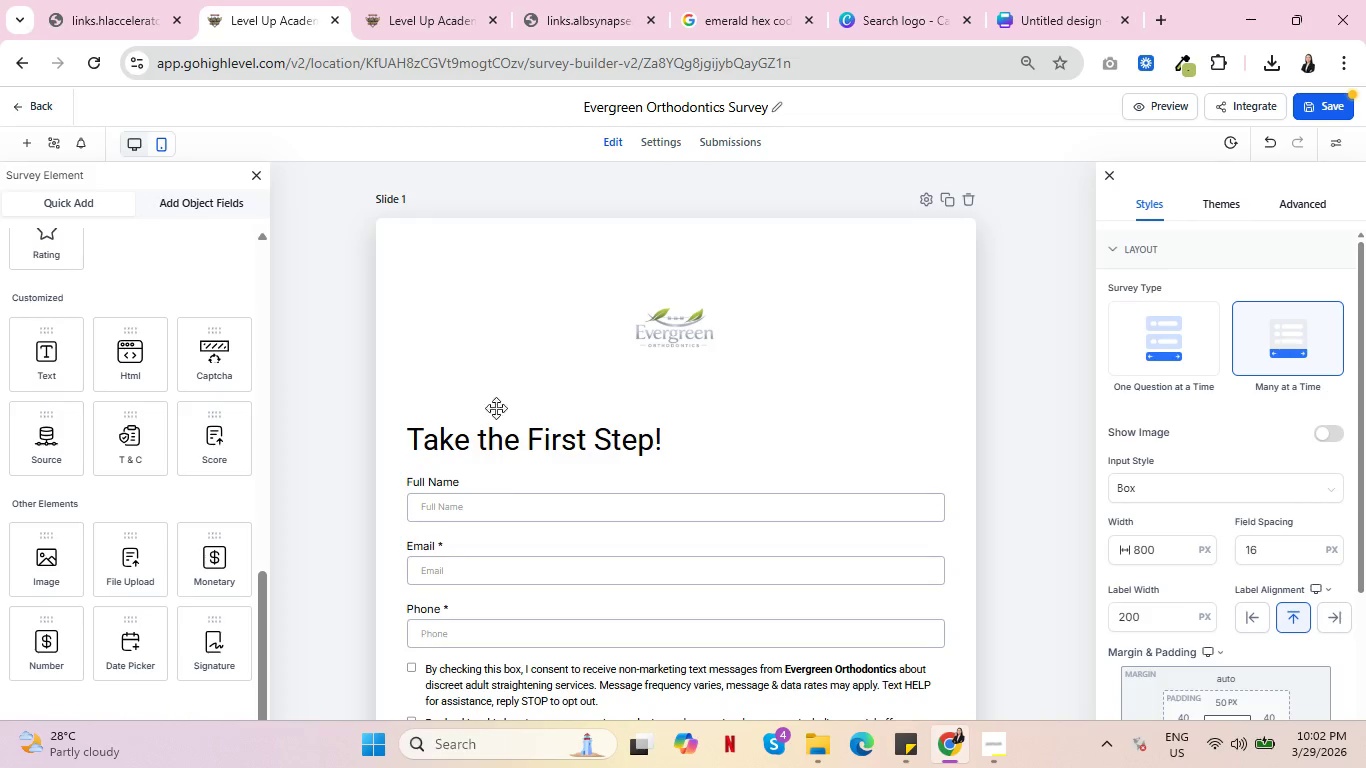 
left_click([524, 434])
 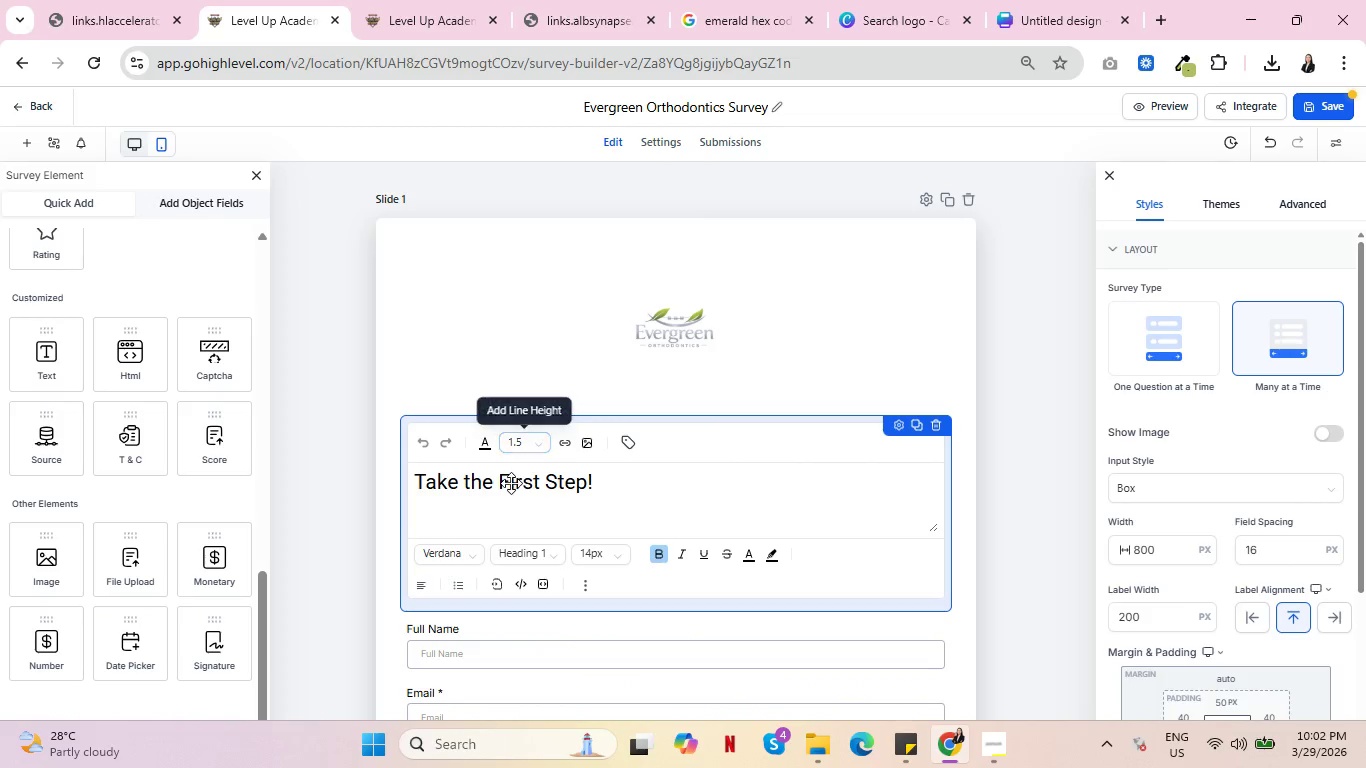 
double_click([511, 483])
 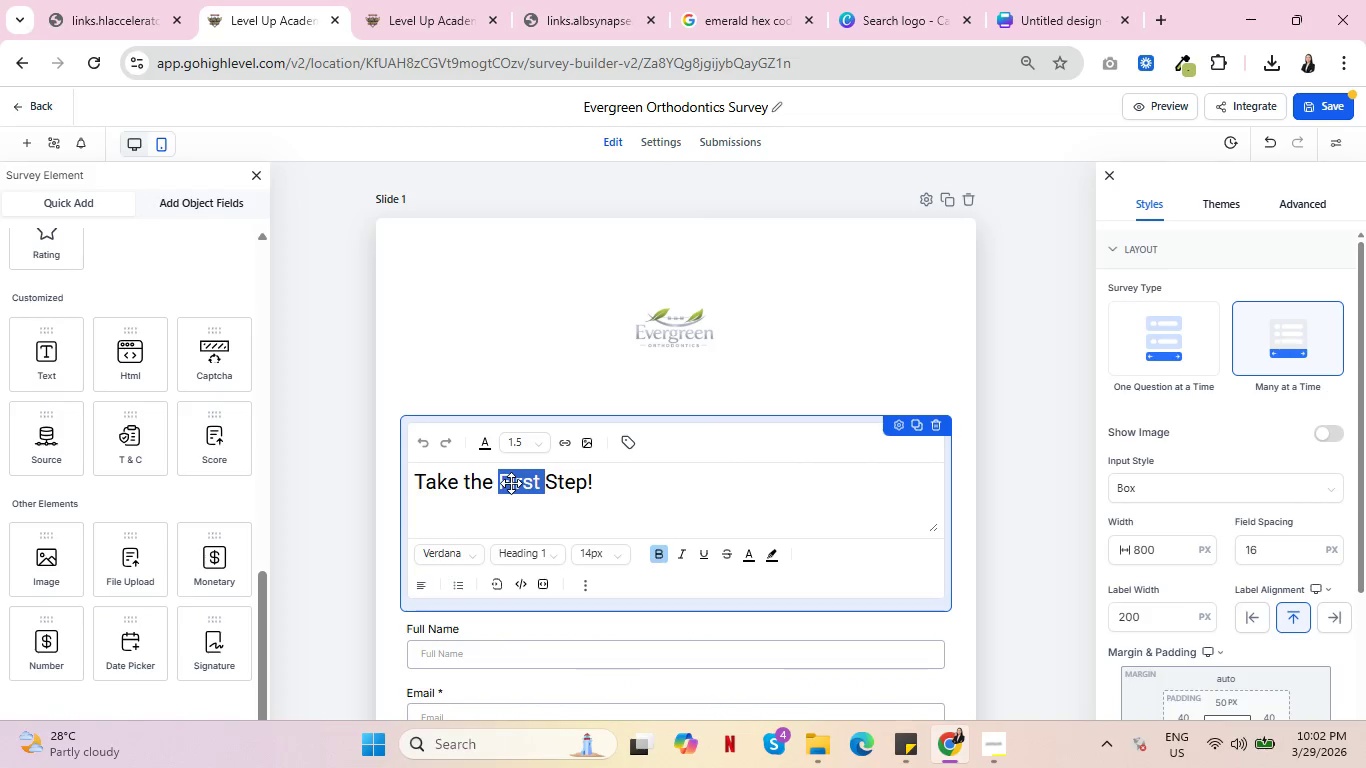 
triple_click([511, 483])
 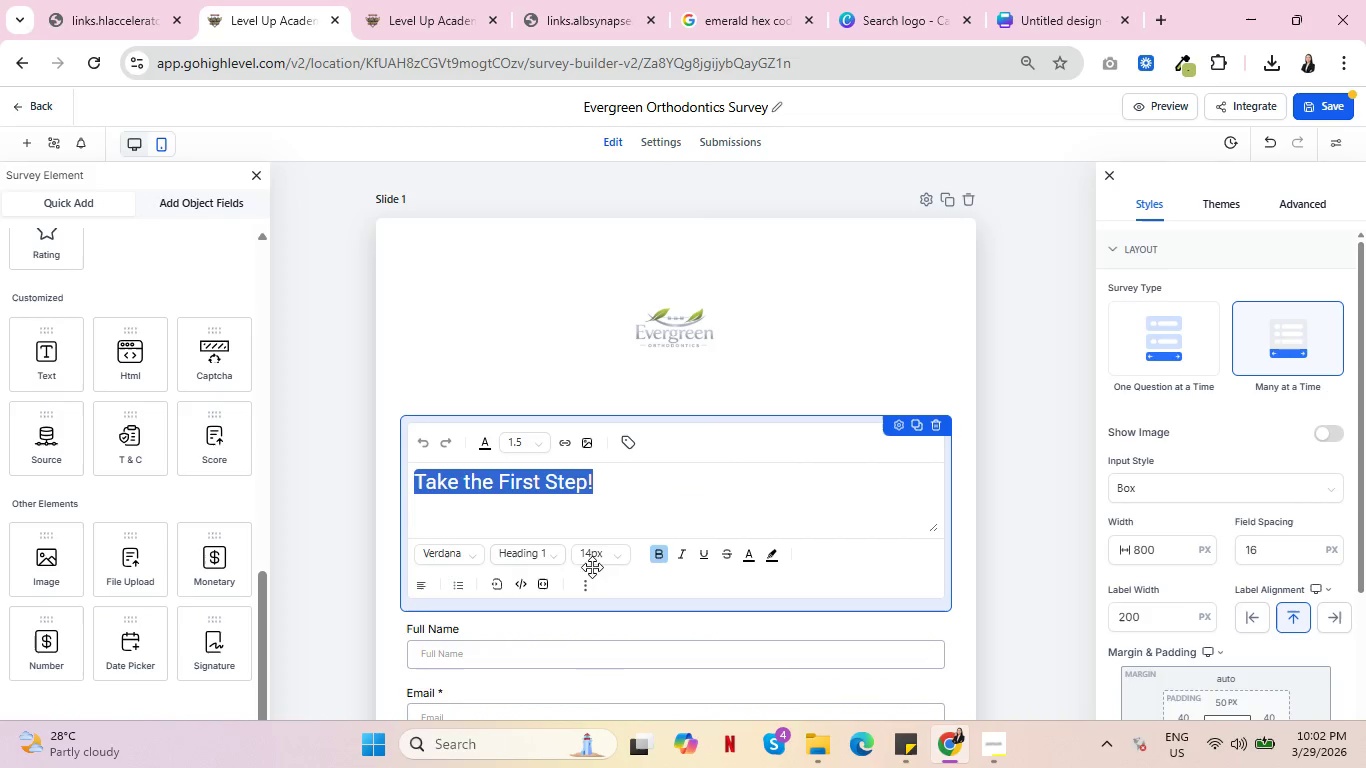 
left_click([549, 555])
 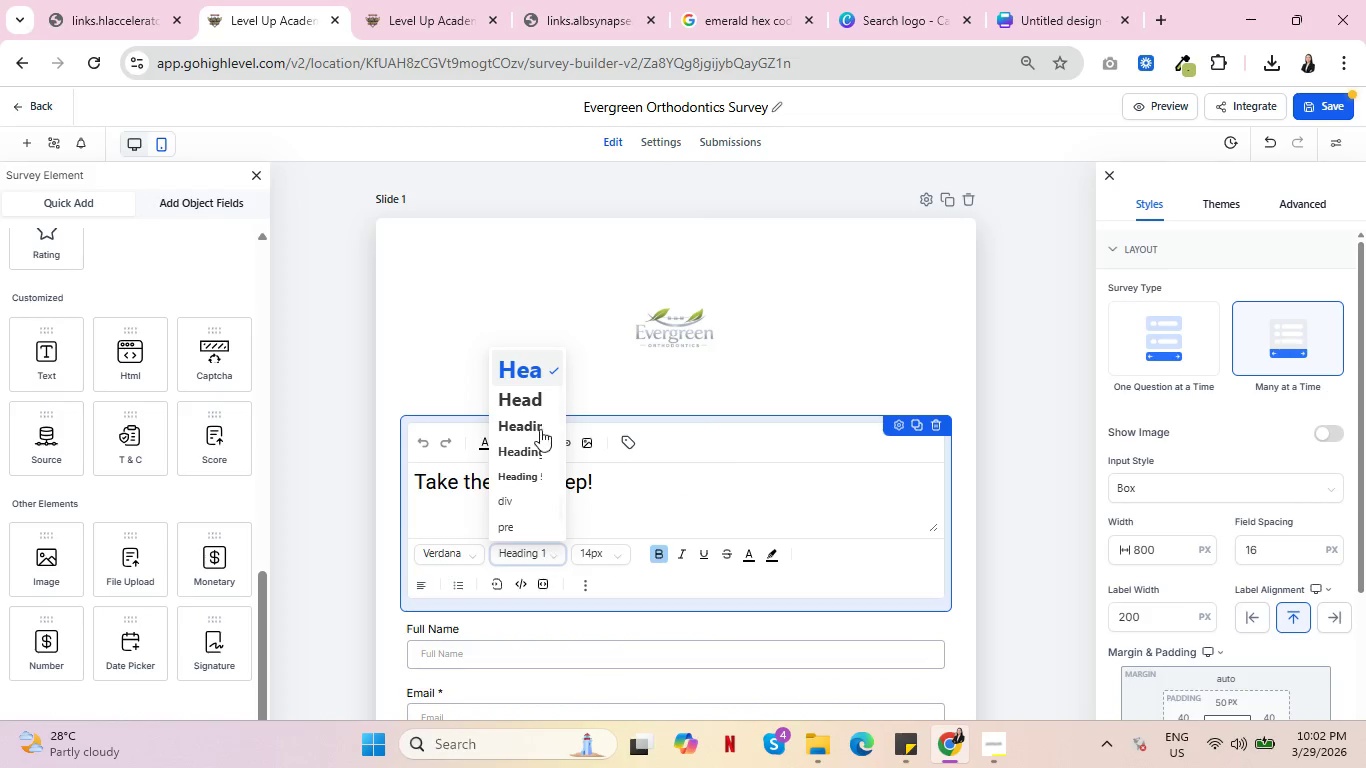 
left_click([524, 401])
 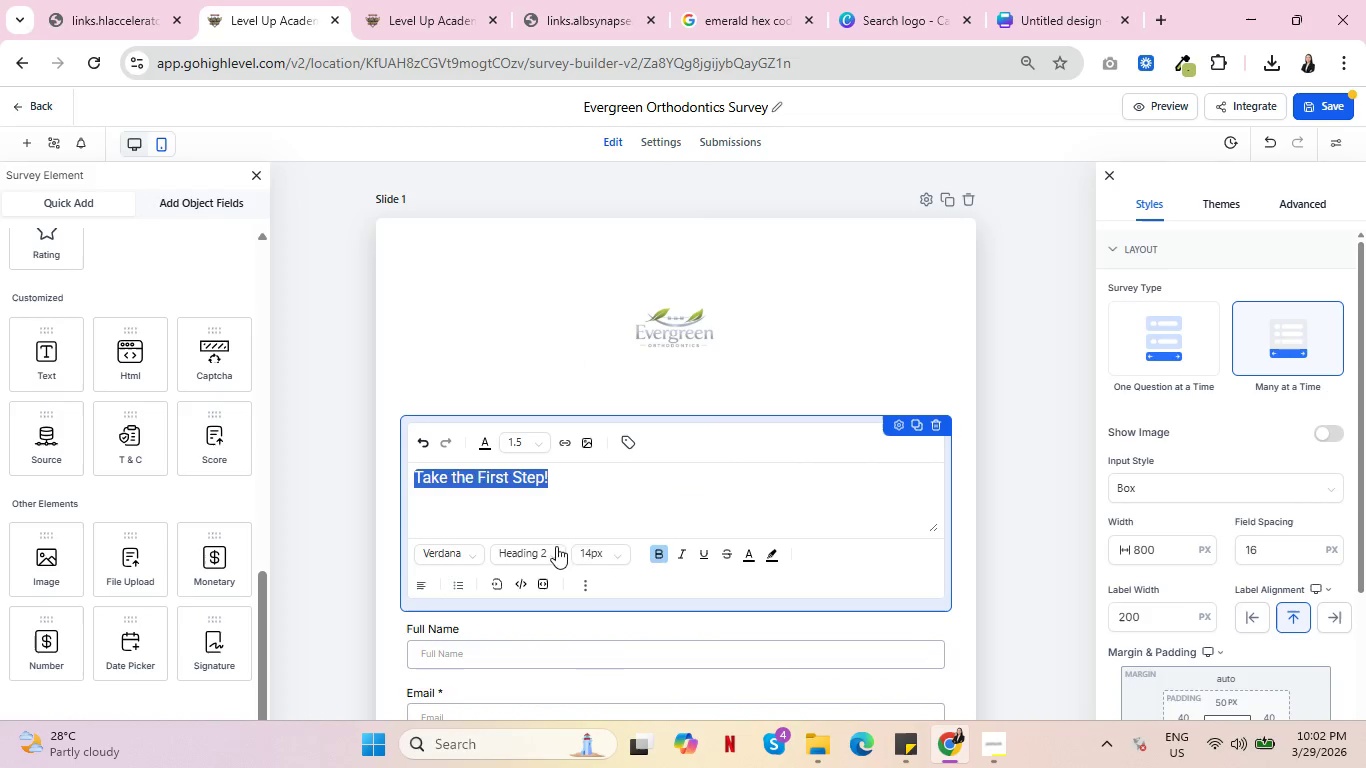 
left_click([548, 550])
 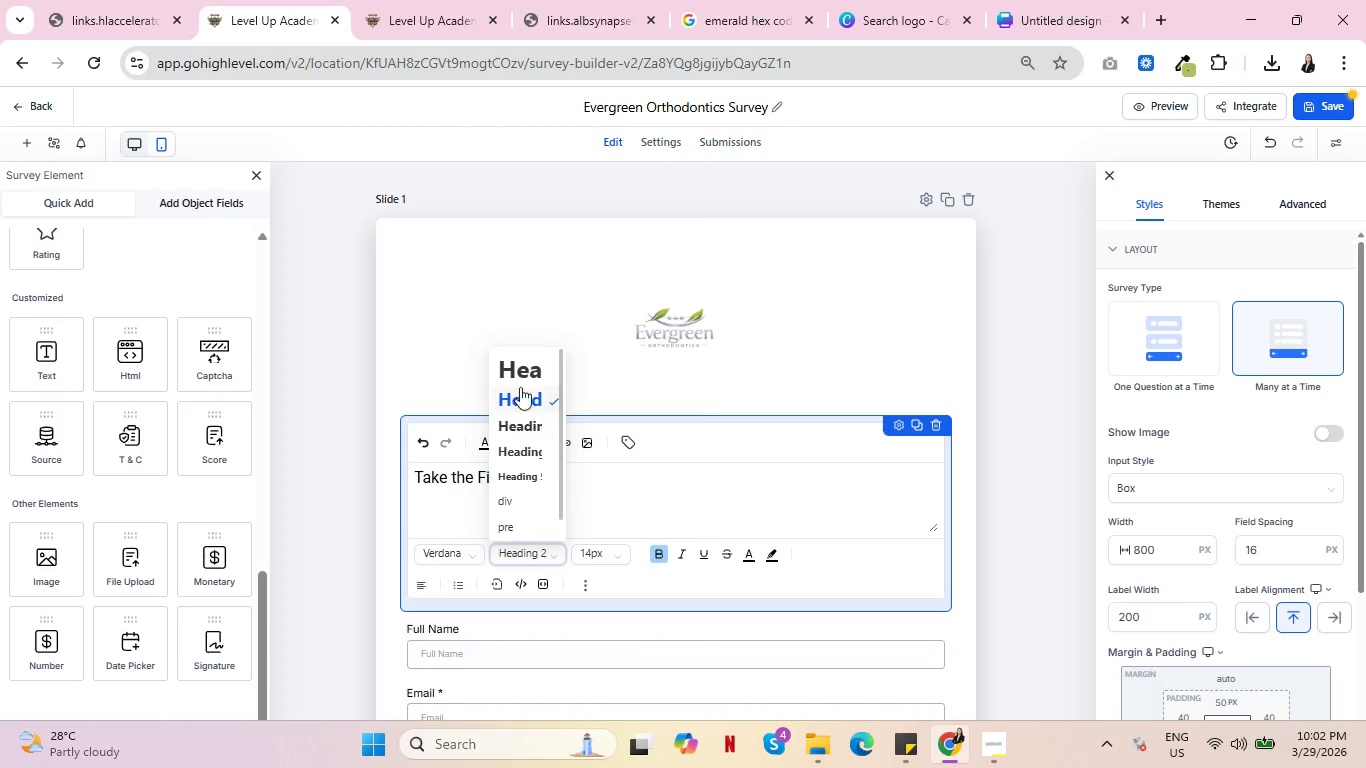 
left_click([520, 369])
 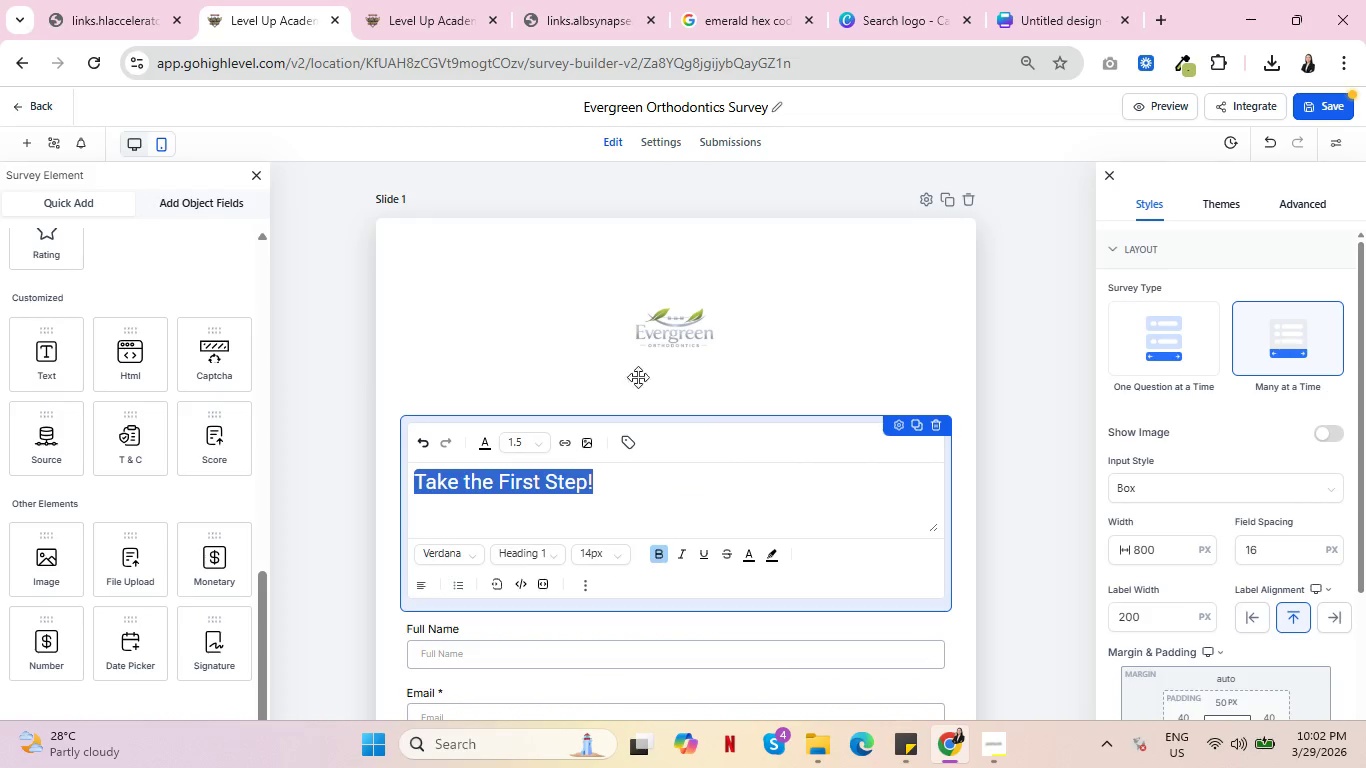 
left_click([844, 365])
 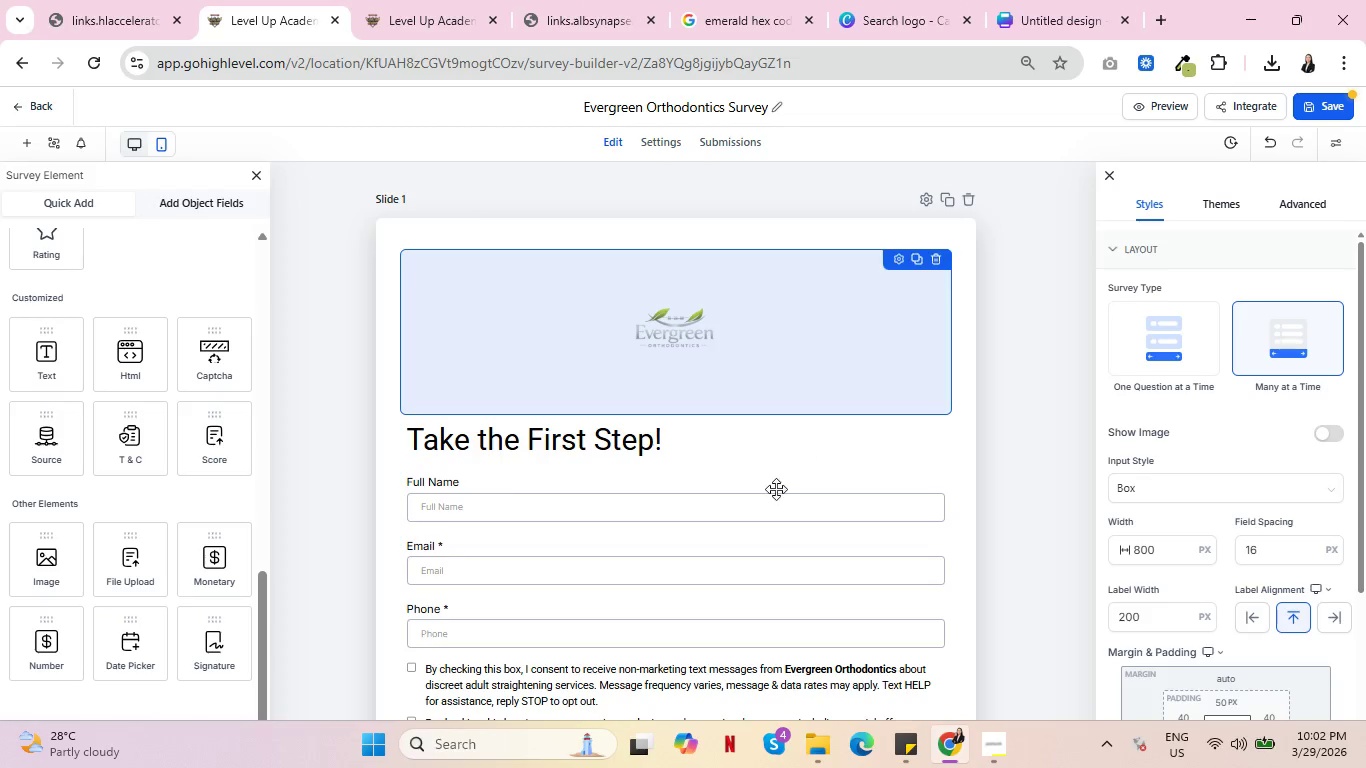 
left_click([769, 475])
 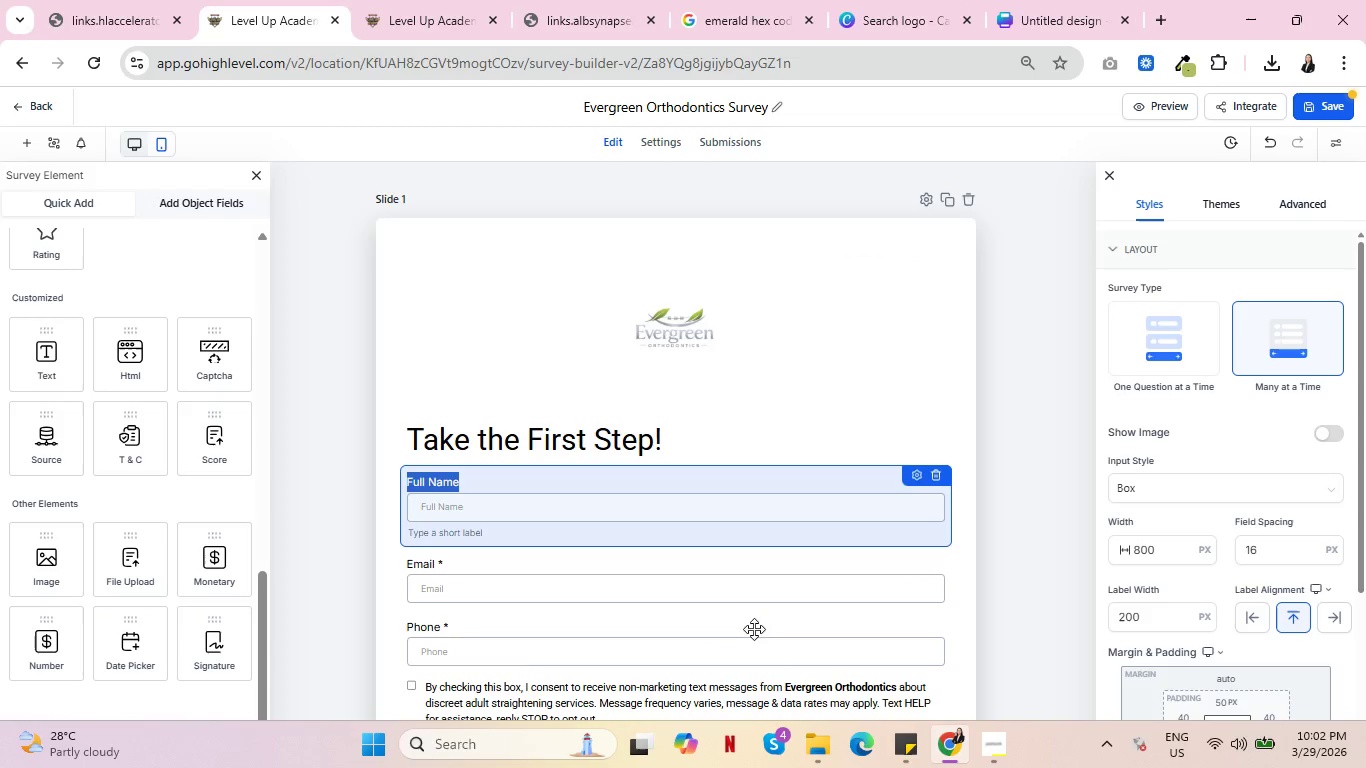 
scroll: coordinate [798, 559], scroll_direction: down, amount: 8.0
 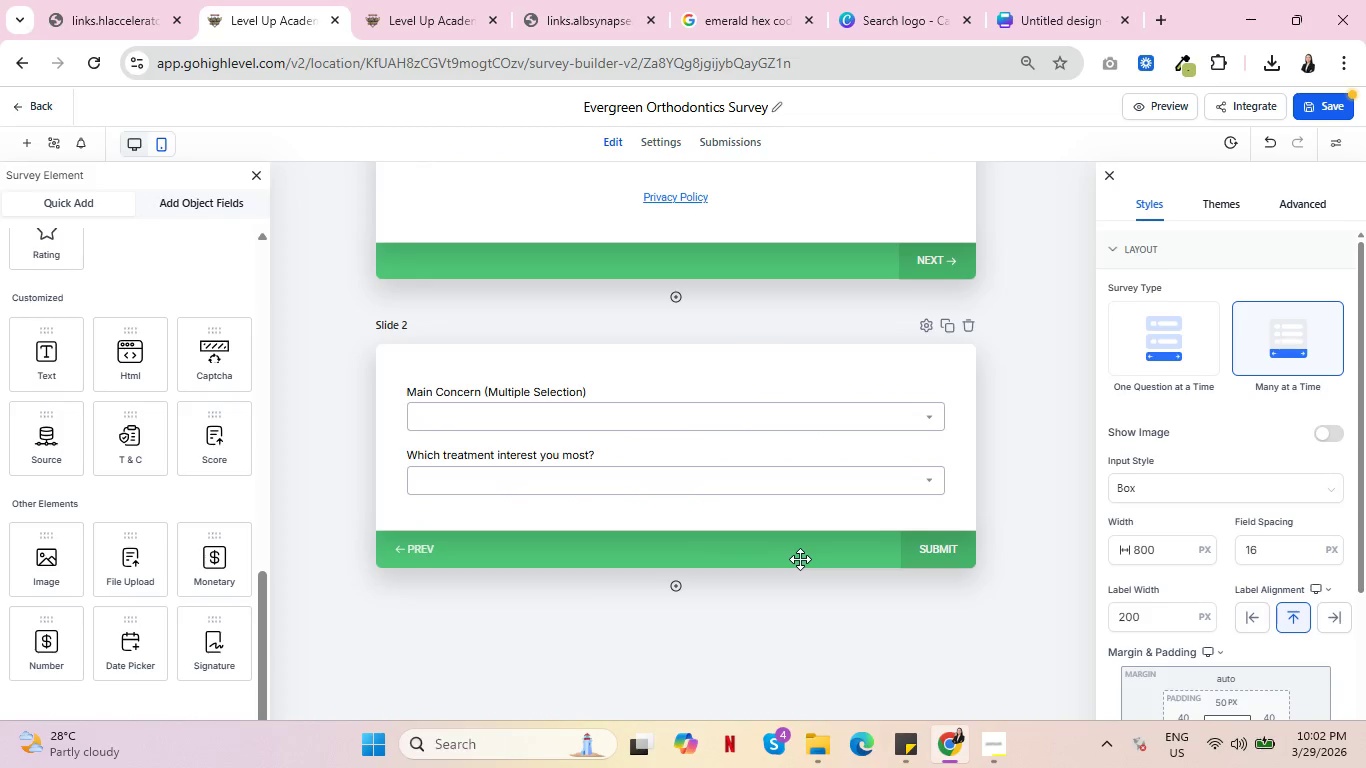 
scroll: coordinate [808, 560], scroll_direction: up, amount: 9.0
 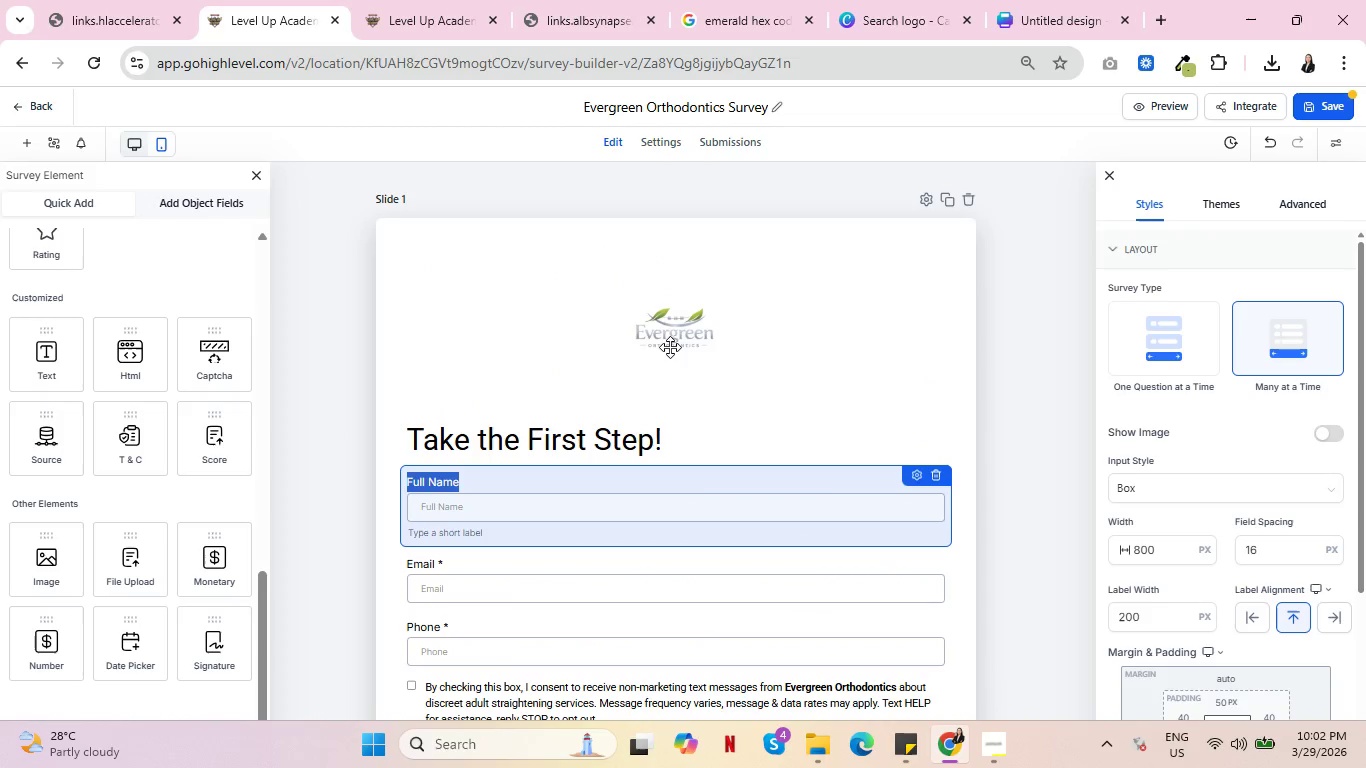 
left_click([666, 335])
 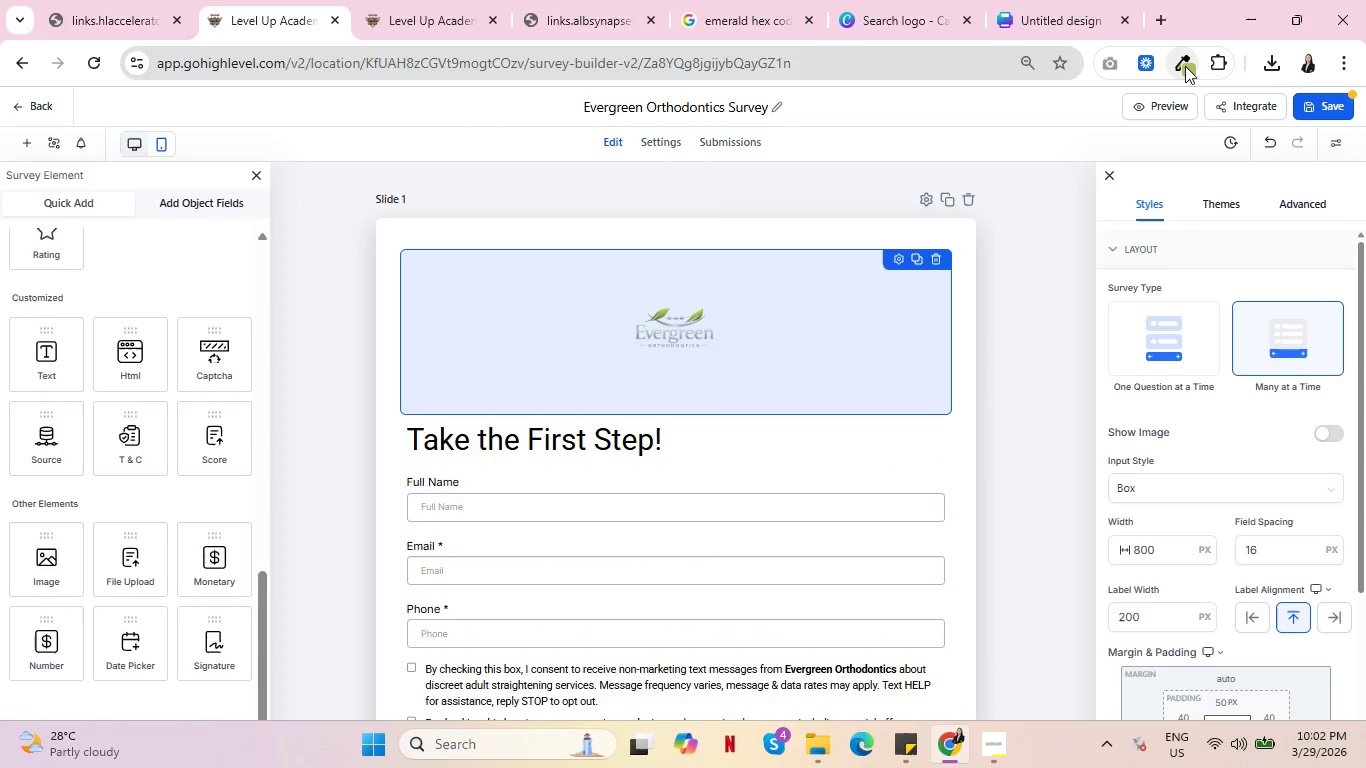 
left_click([1185, 66])
 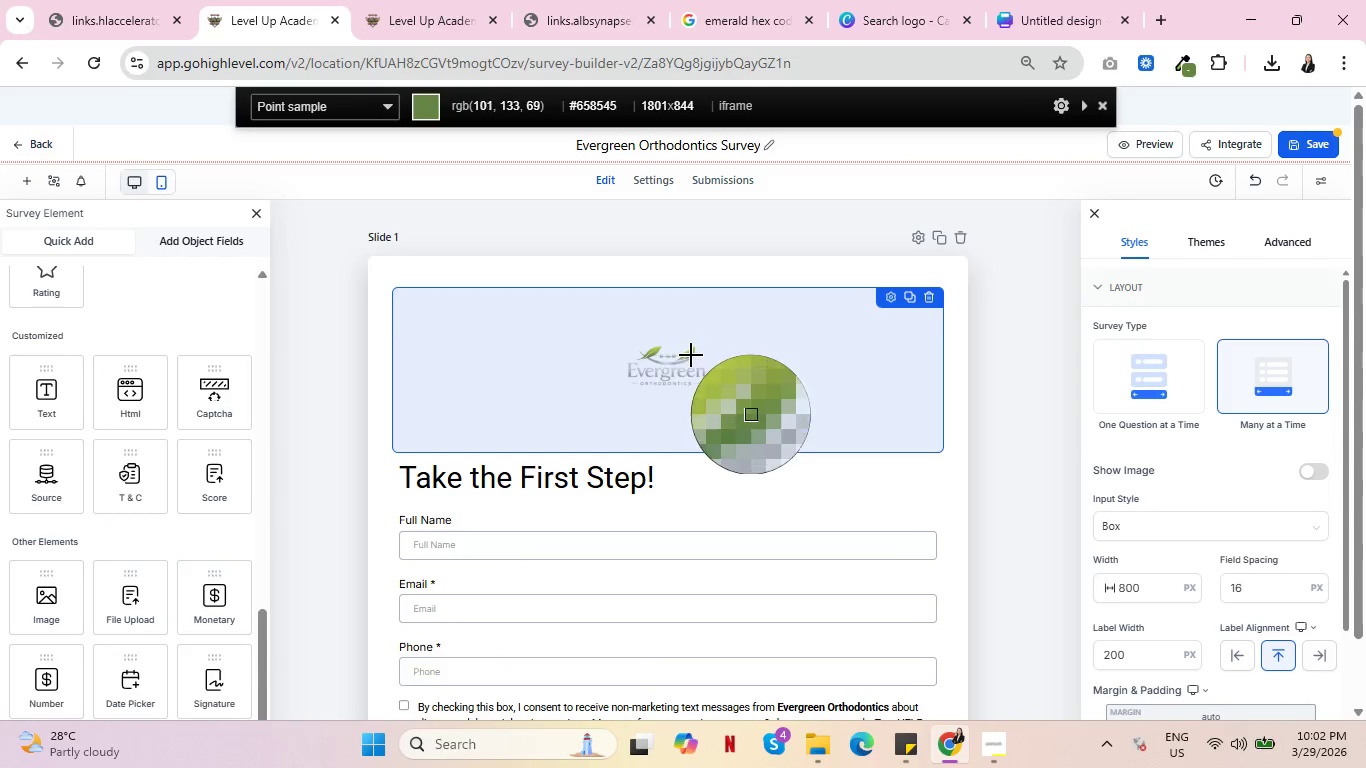 
wait(12.5)
 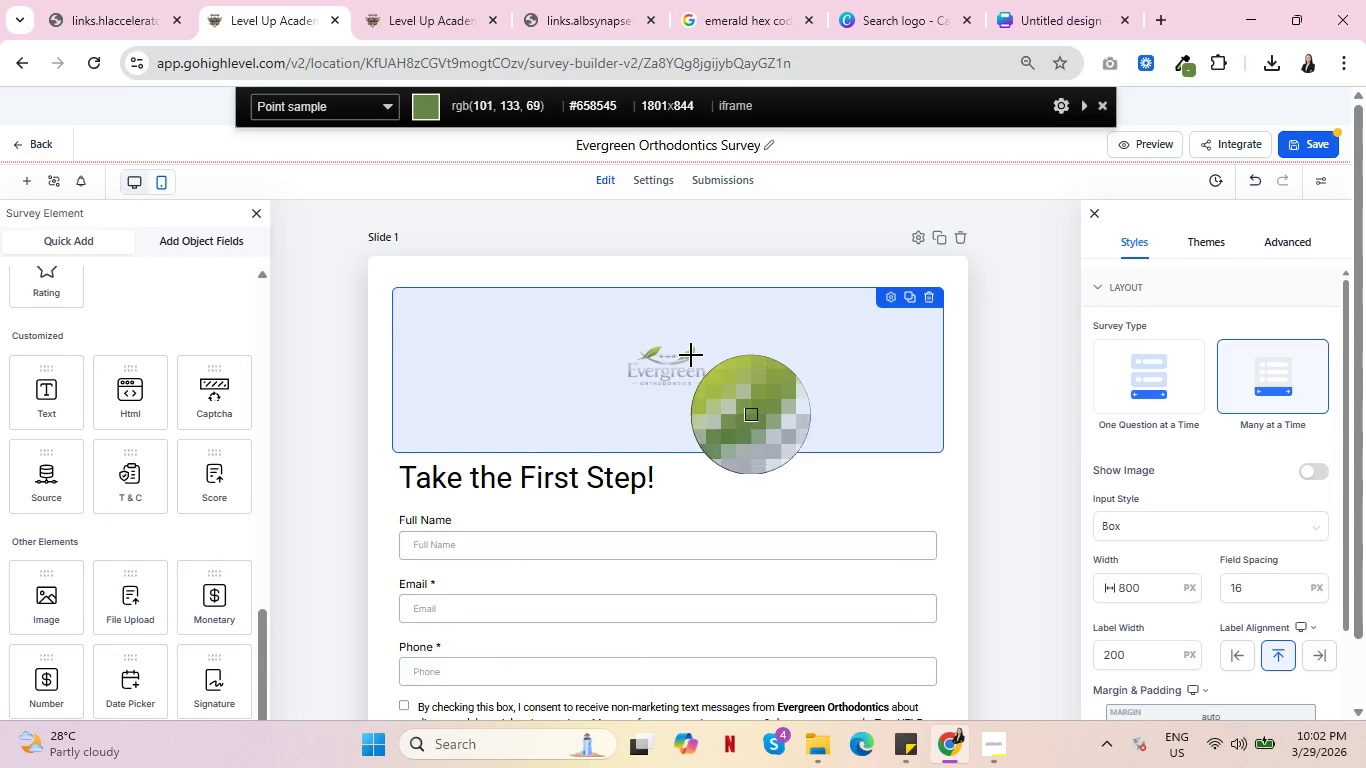 
left_click([688, 353])
 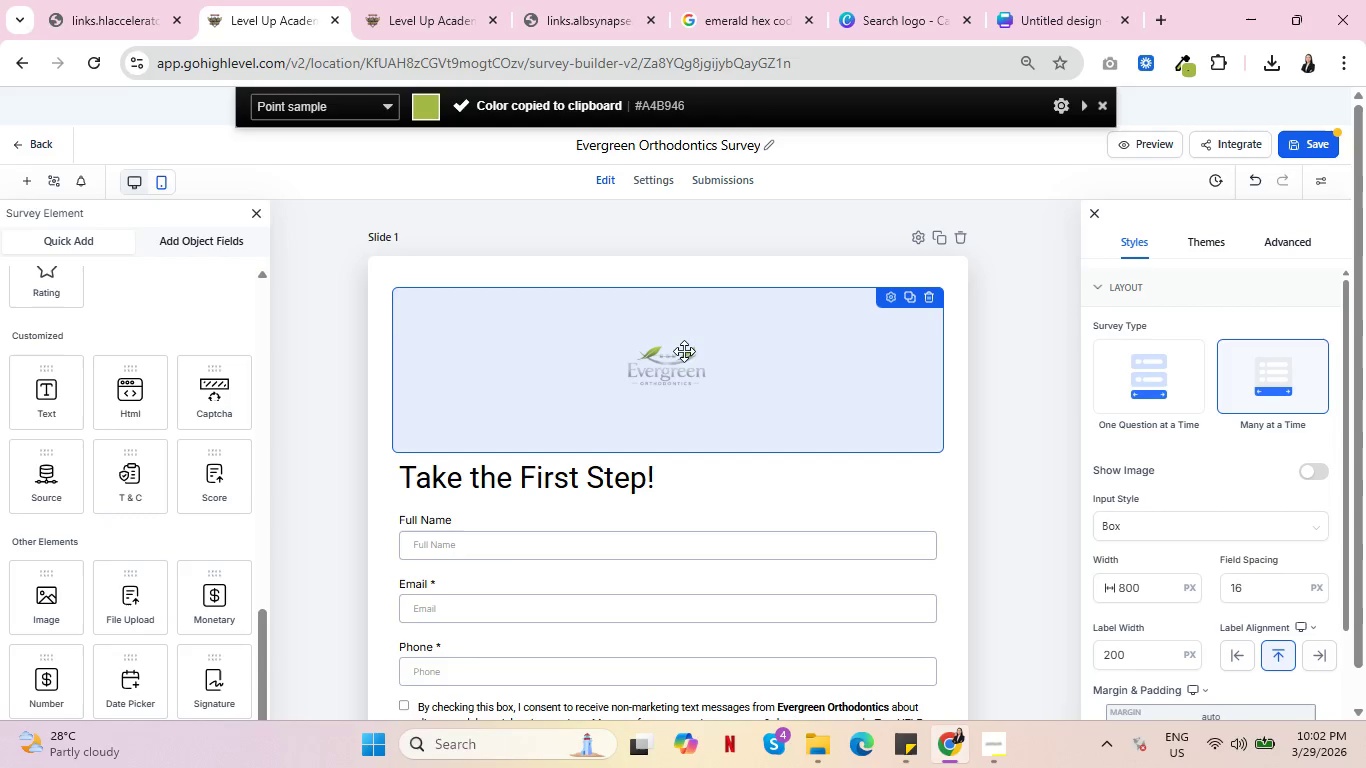 
scroll: coordinate [875, 397], scroll_direction: down, amount: 4.0
 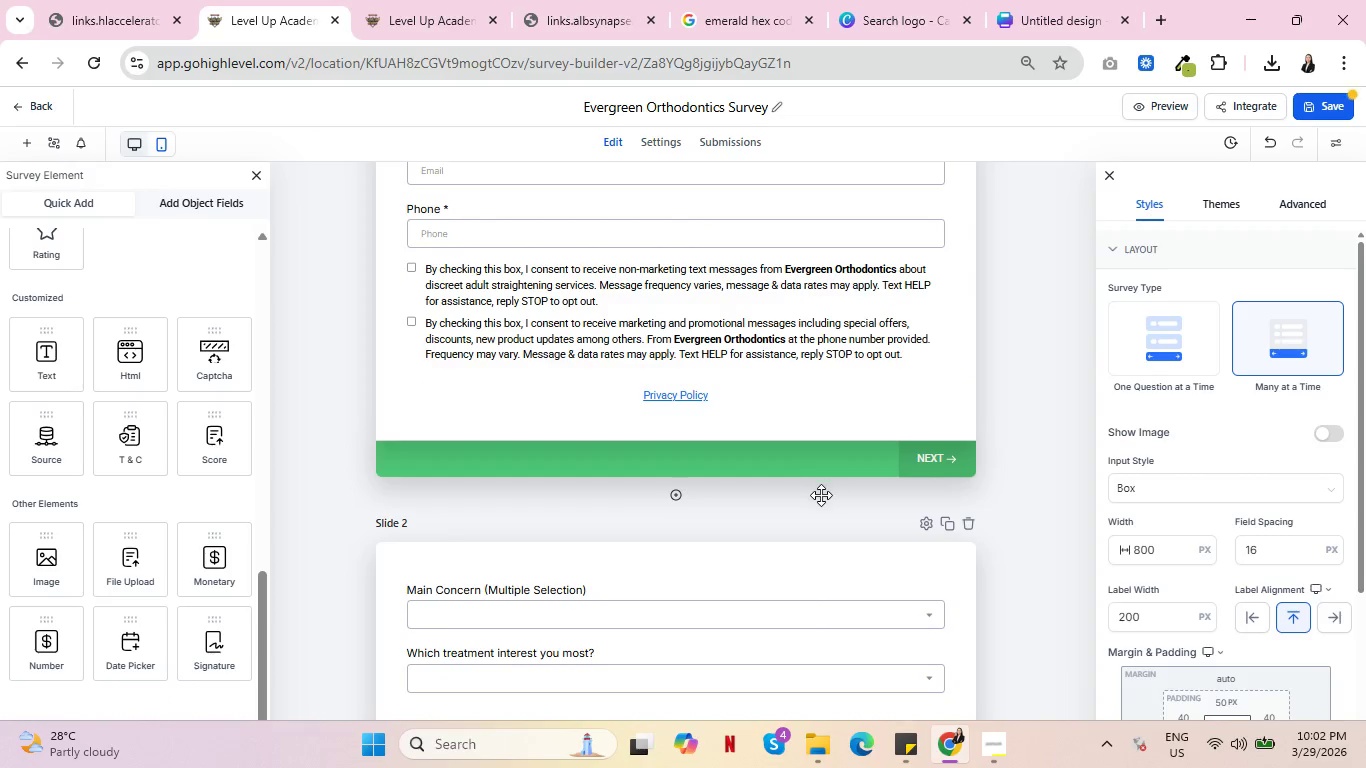 
left_click([781, 458])
 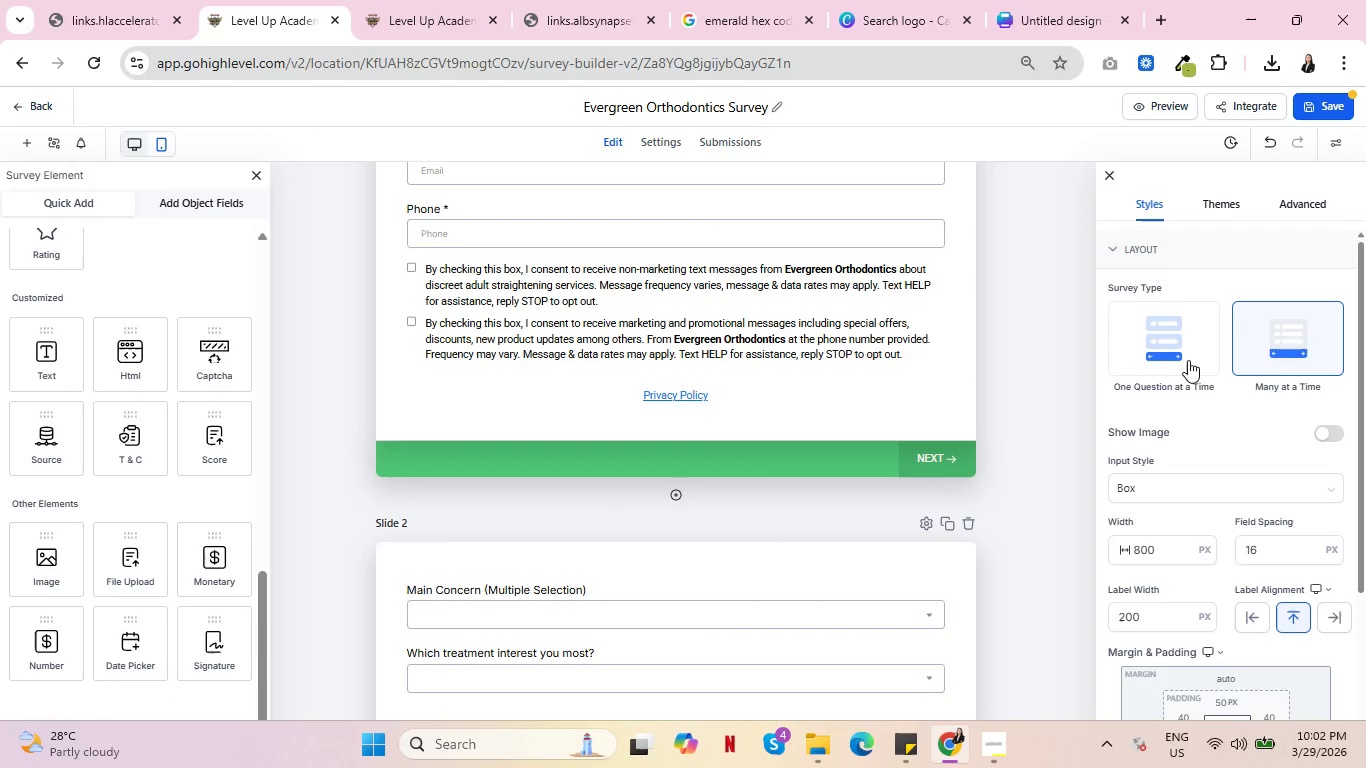 
scroll: coordinate [1224, 387], scroll_direction: down, amount: 8.0
 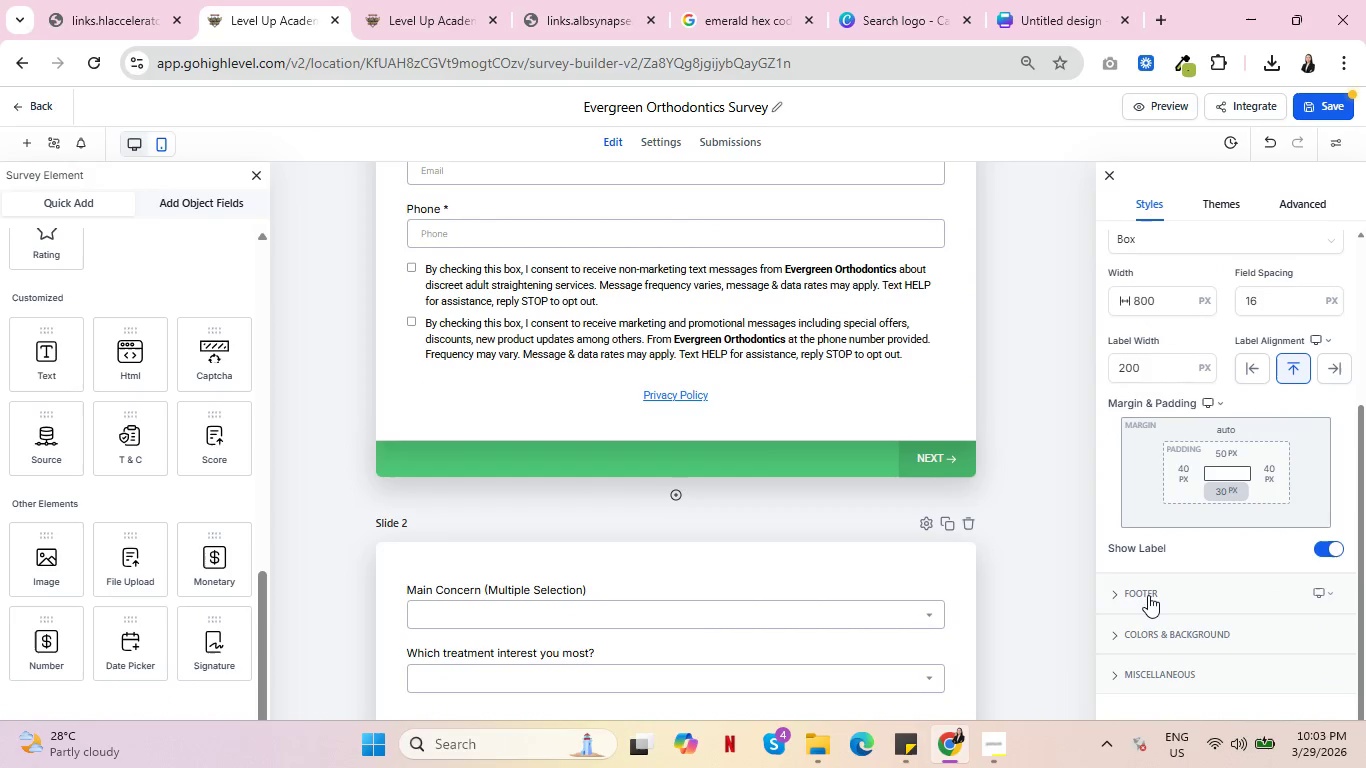 
left_click([1148, 595])
 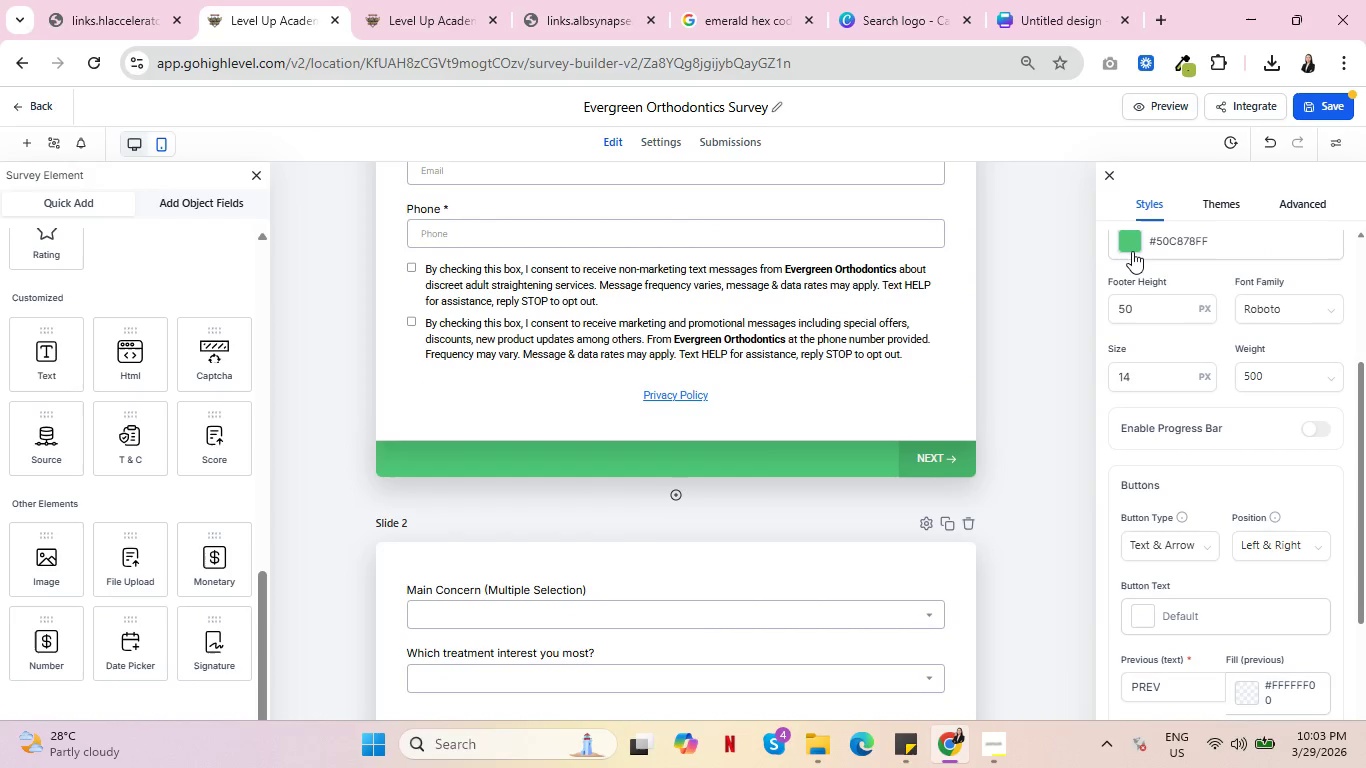 
left_click([1132, 251])
 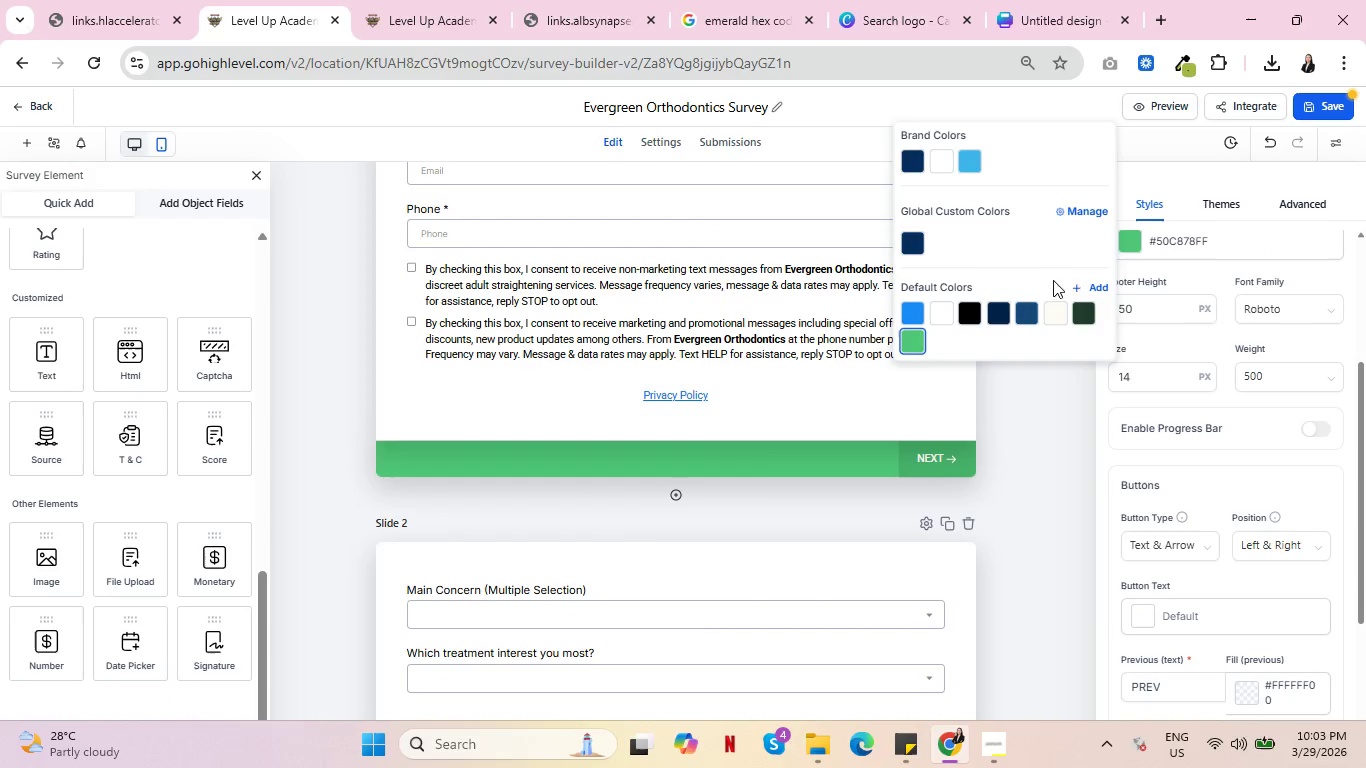 
left_click([1088, 283])
 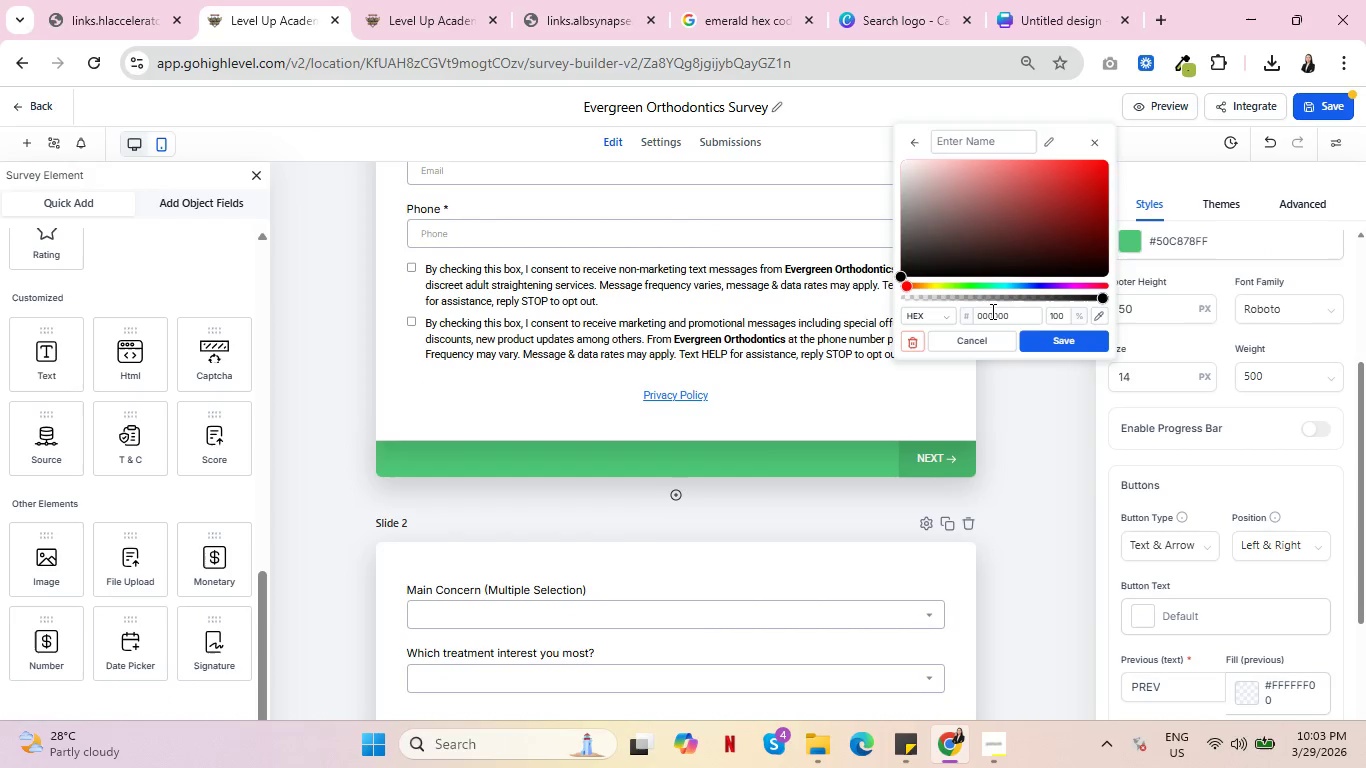 
double_click([991, 312])
 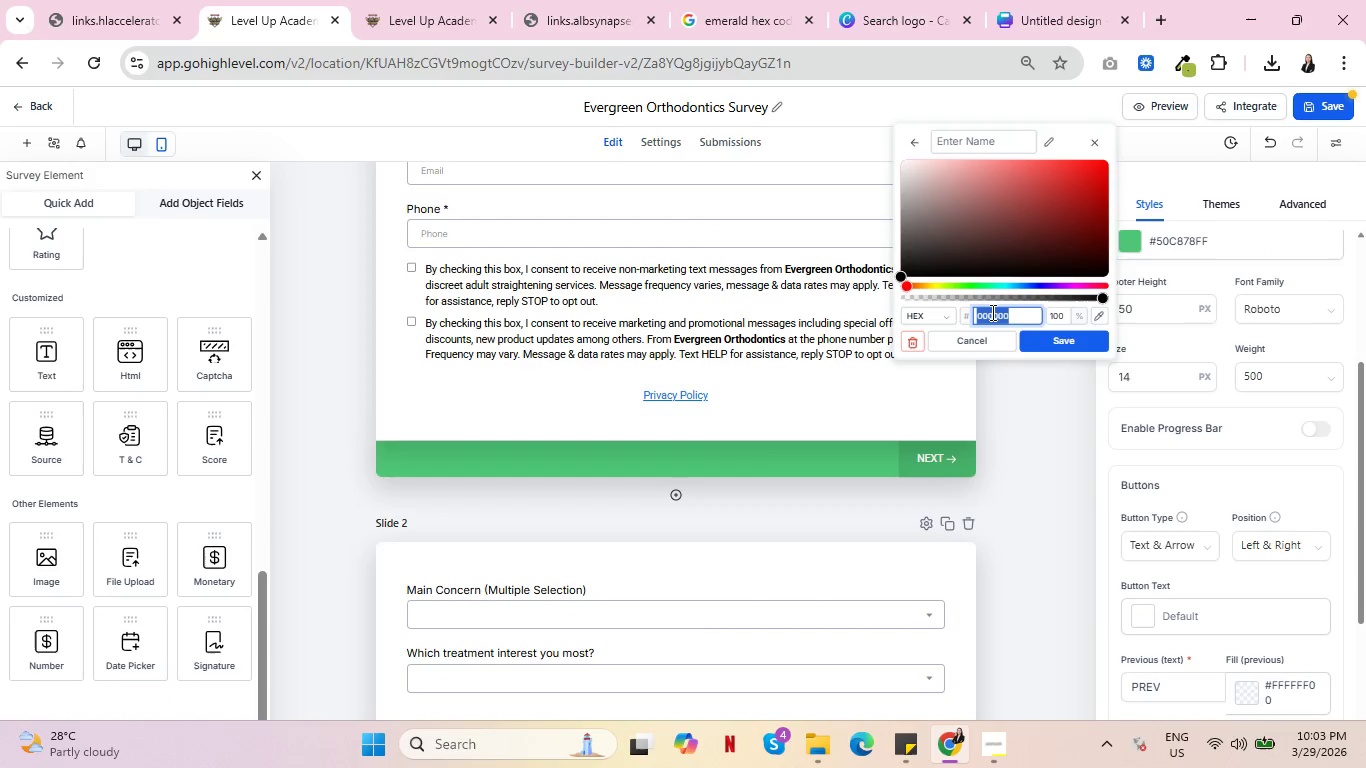 
key(Control+V)
 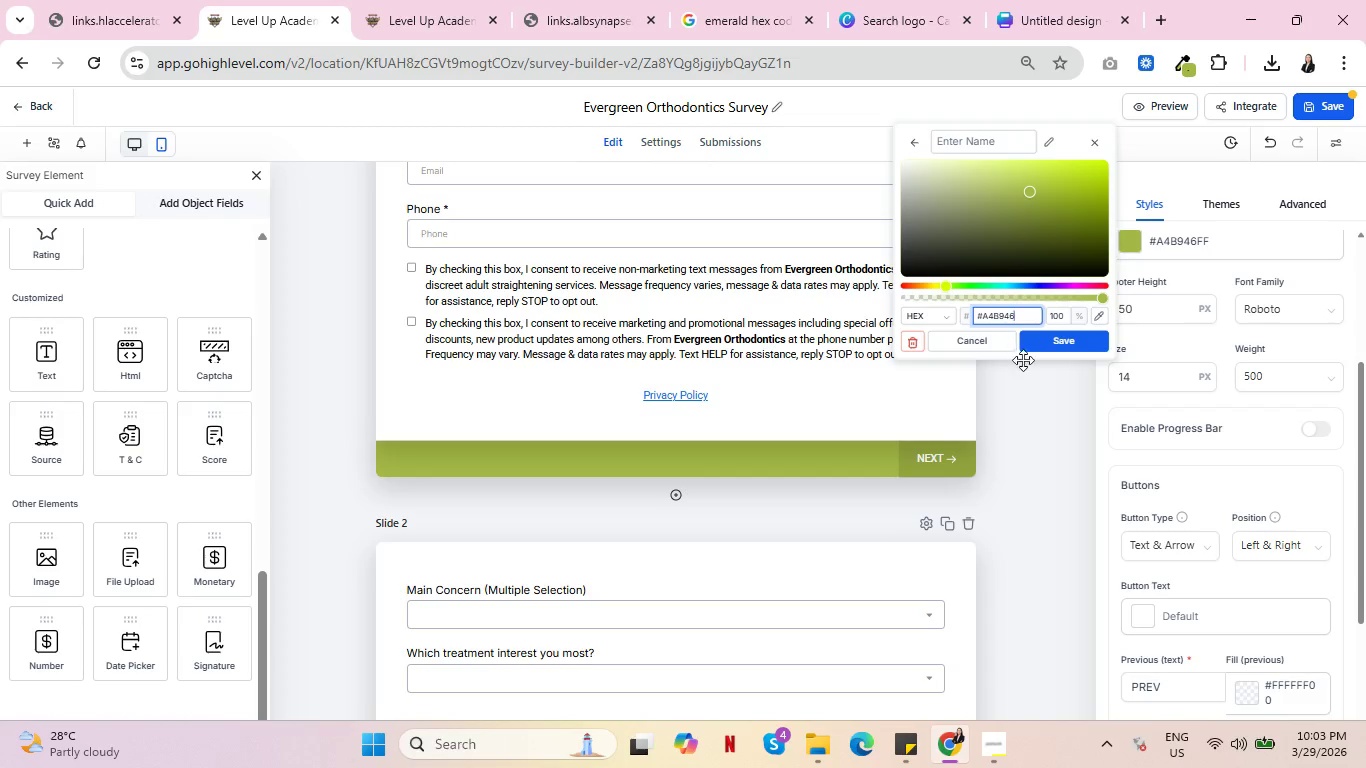 
left_click([1051, 341])
 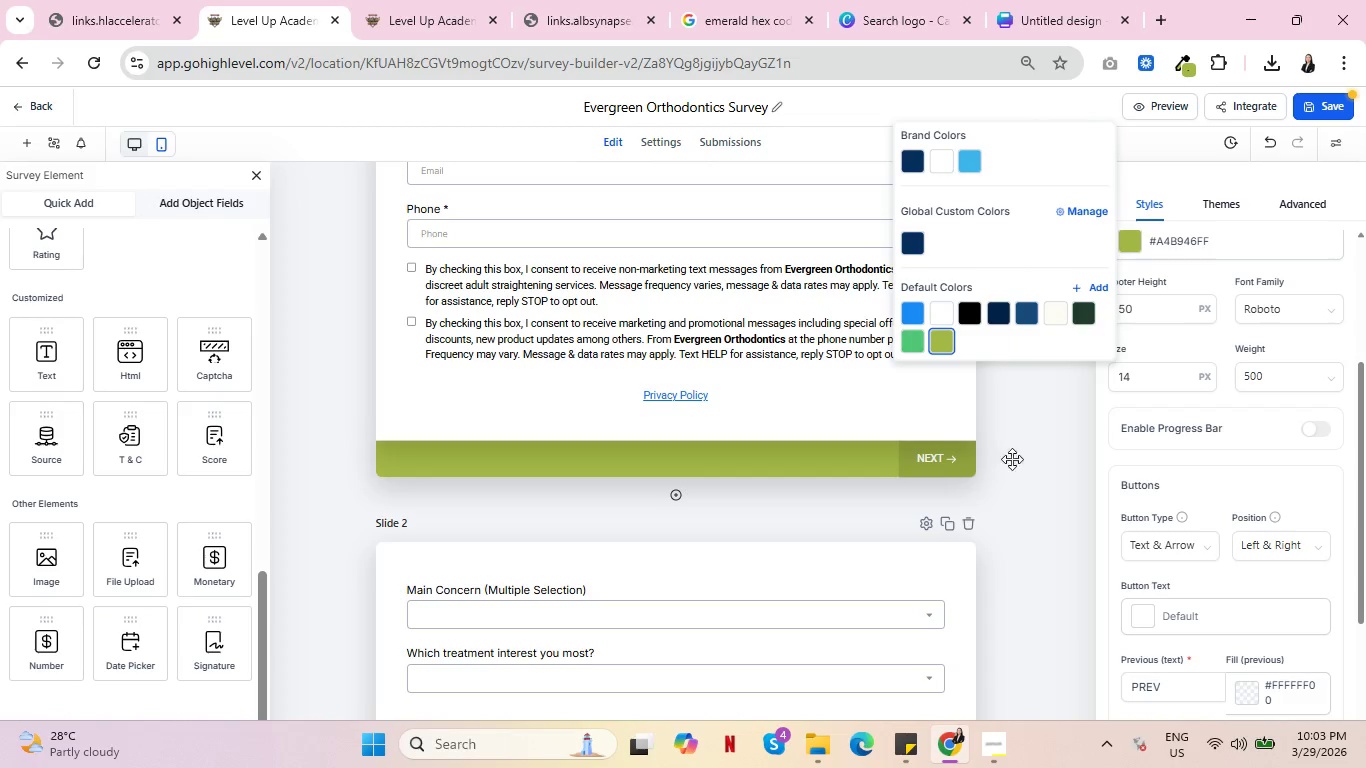 
left_click([1029, 473])
 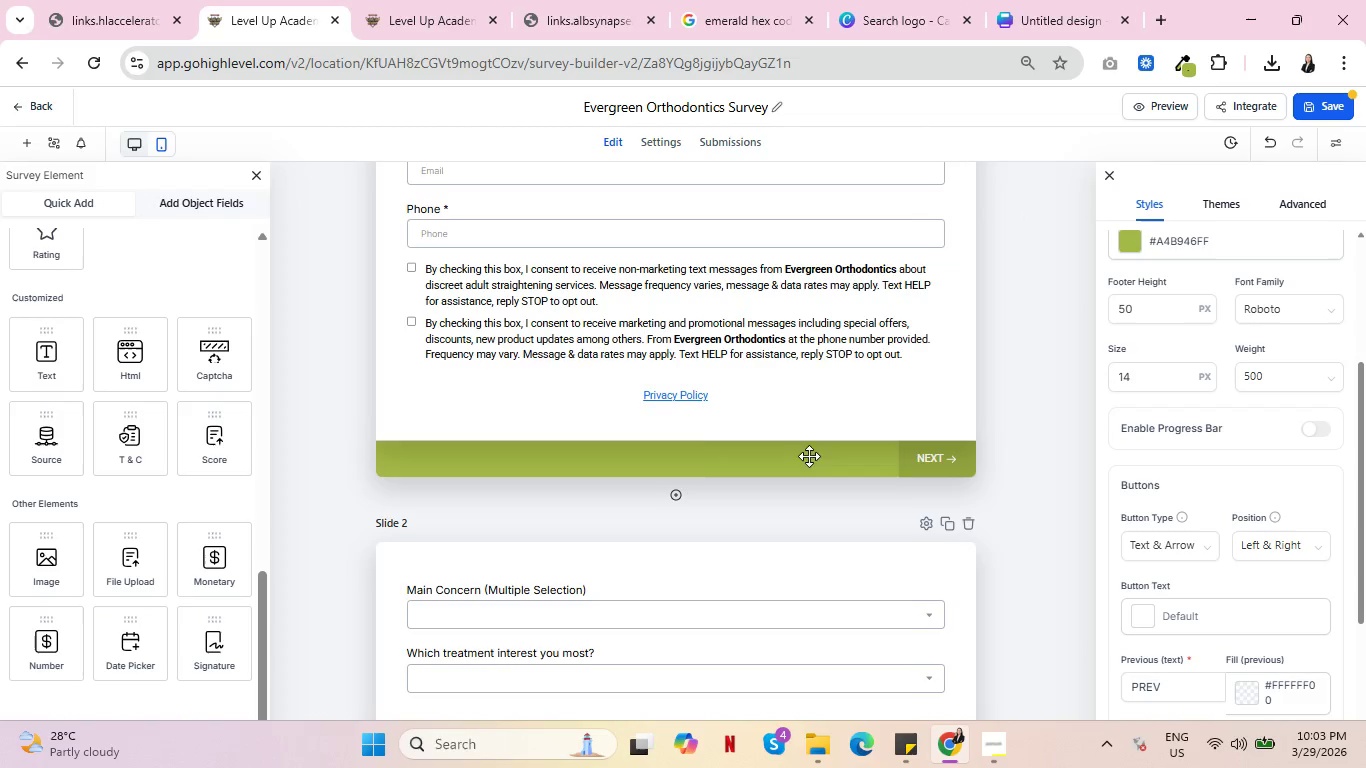 
scroll: coordinate [720, 445], scroll_direction: up, amount: 6.0
 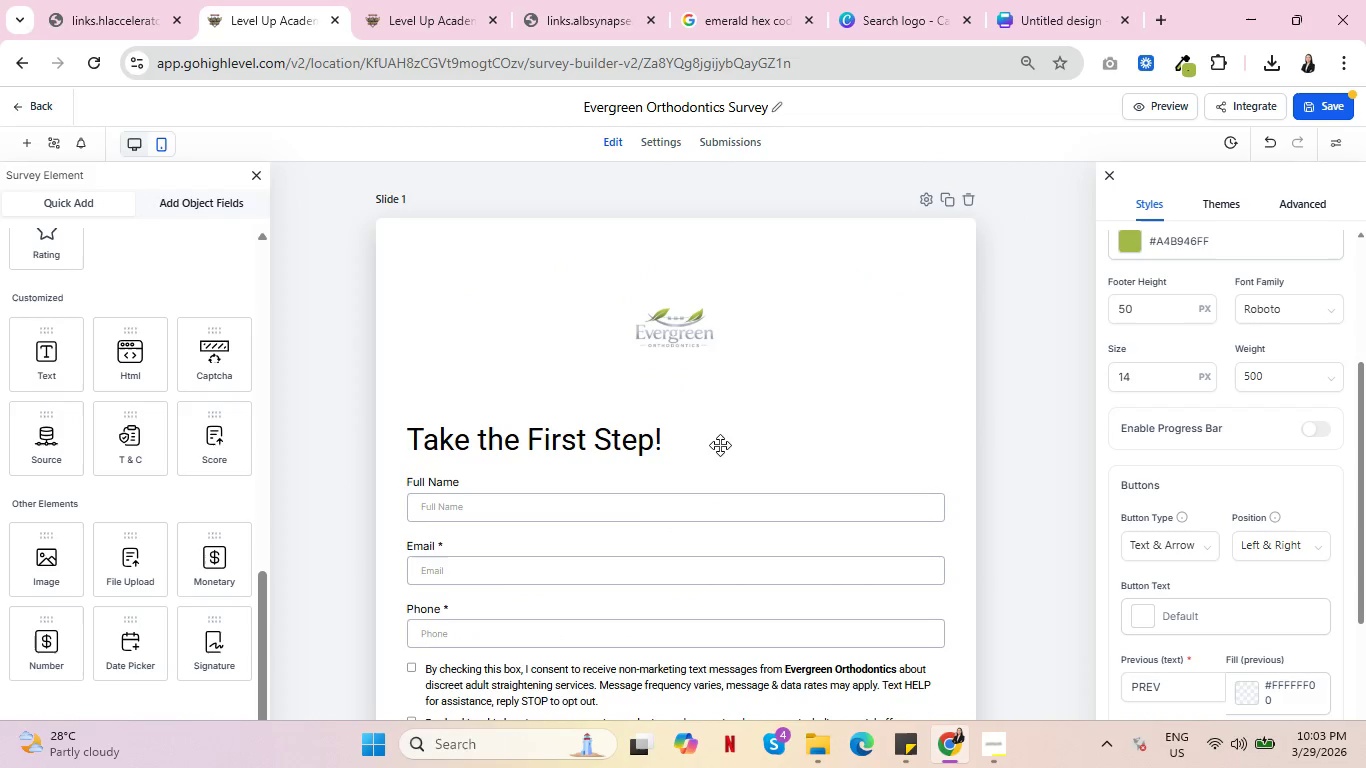 
scroll: coordinate [865, 405], scroll_direction: down, amount: 3.0
 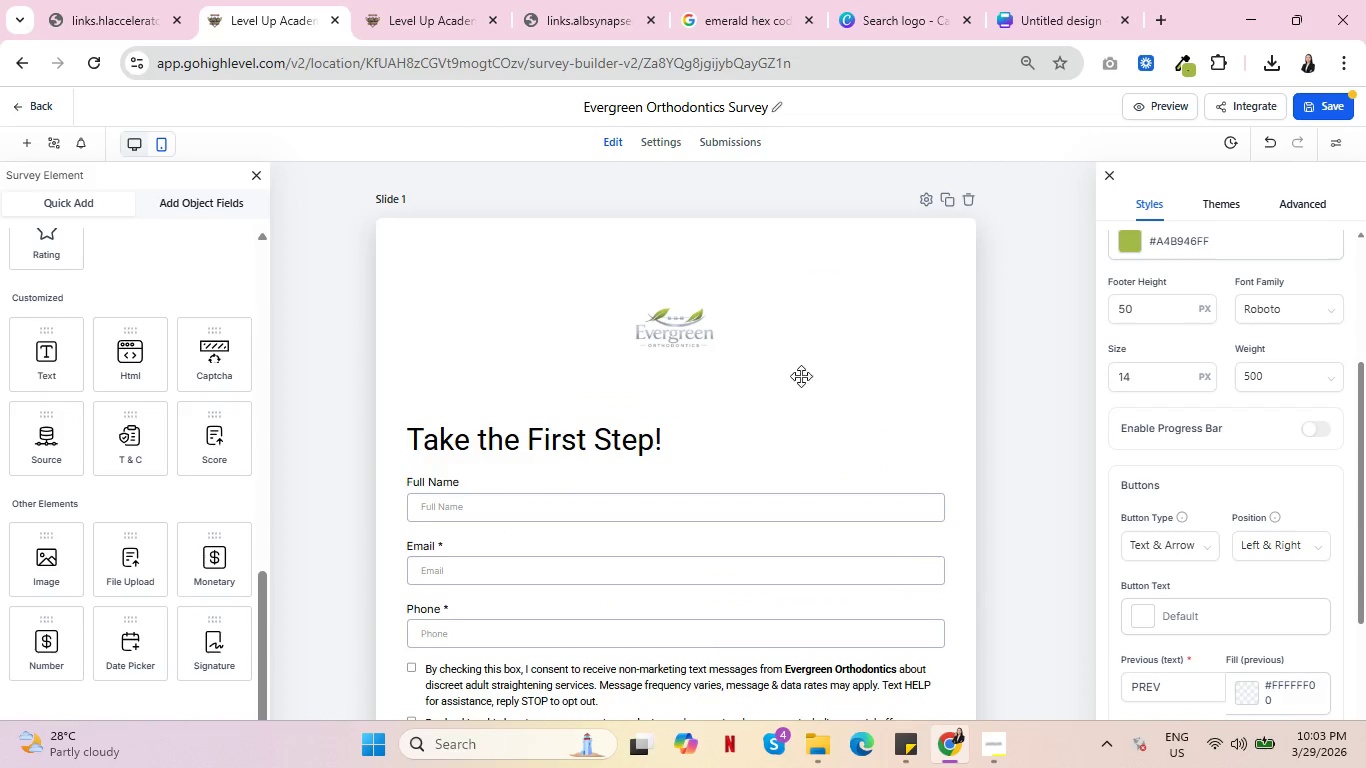 
left_click([765, 358])
 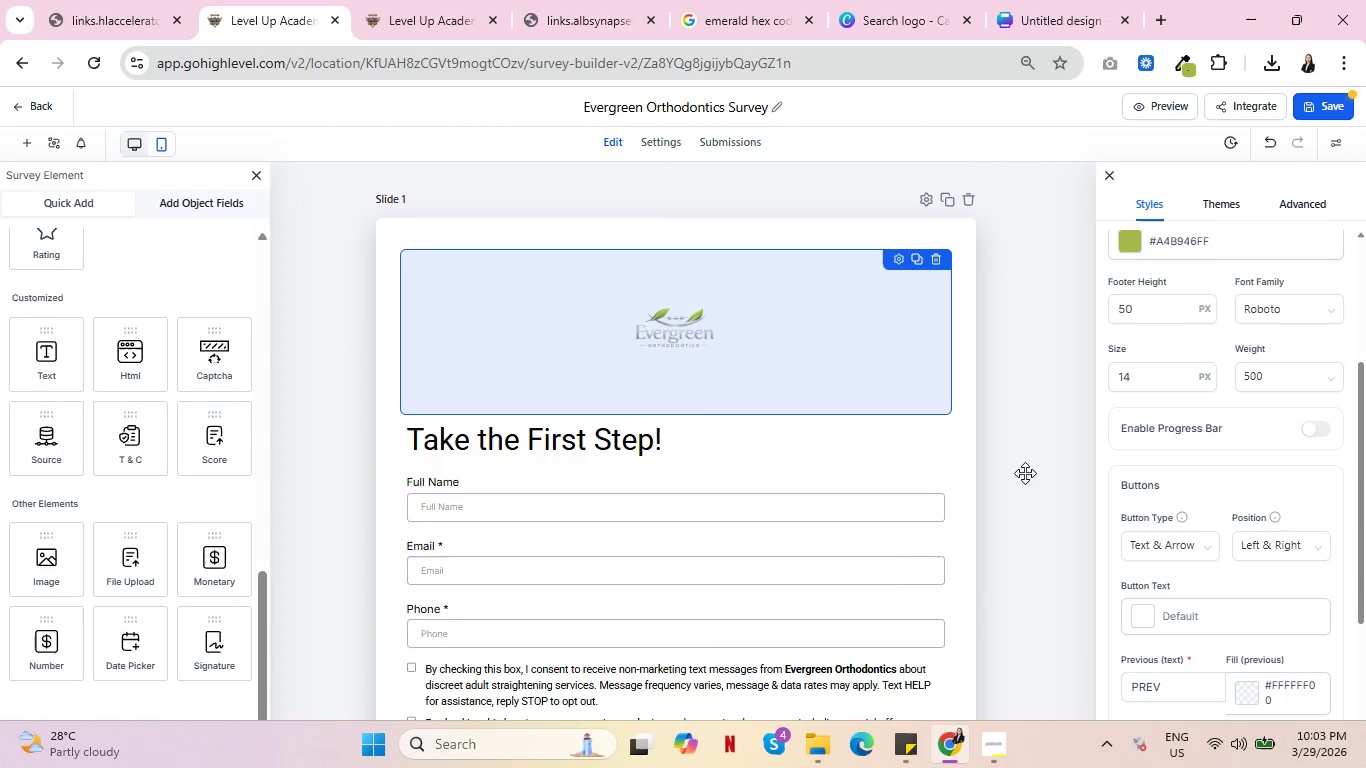 
left_click([1032, 473])
 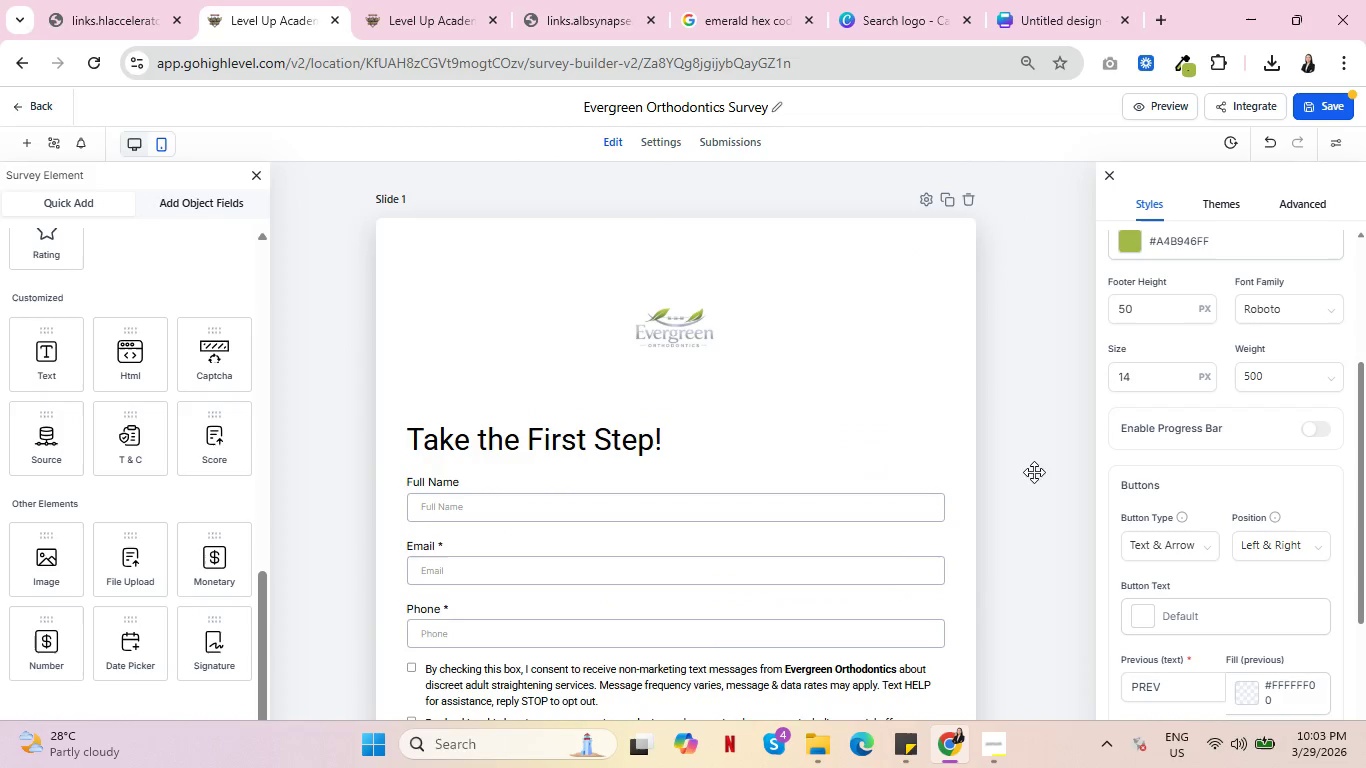 
left_click([795, 341])
 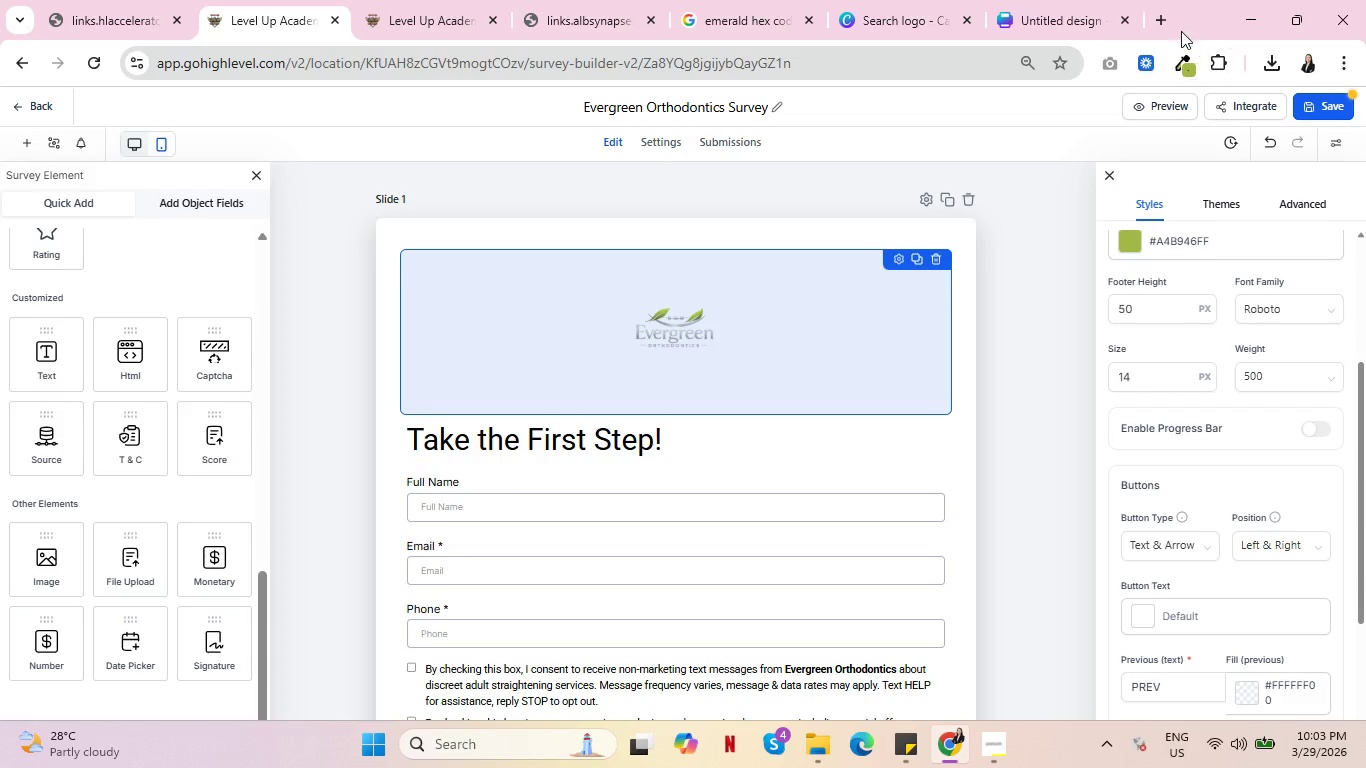 
left_click([1170, 24])
 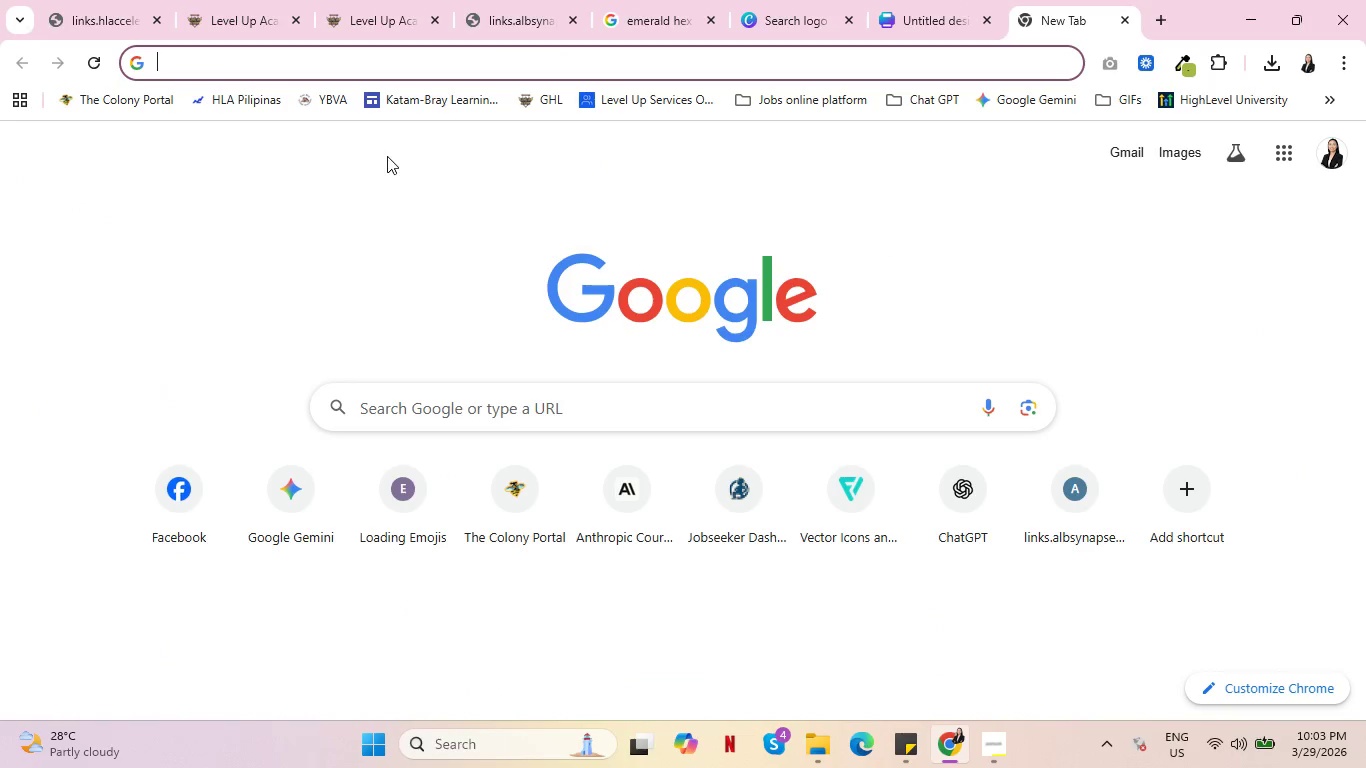 
left_click([241, 11])
 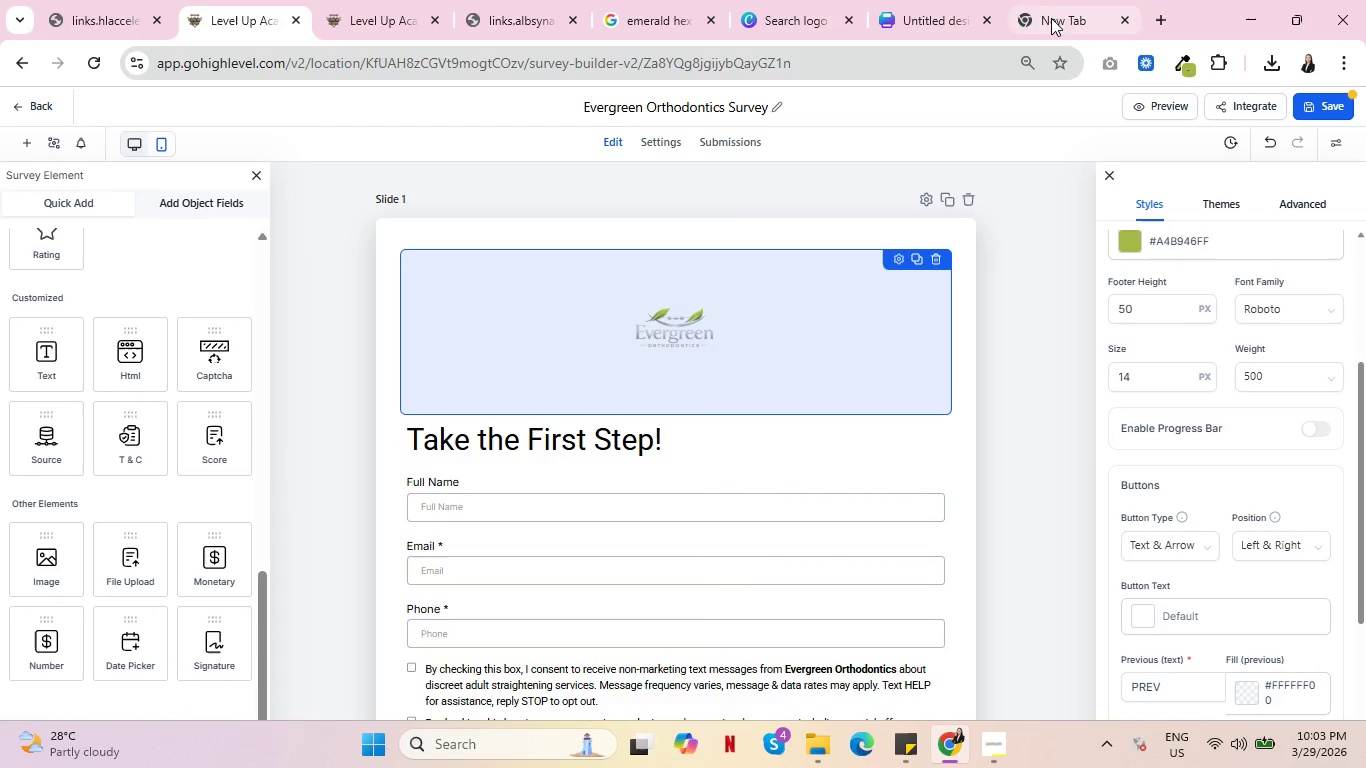 
left_click([1046, 2])
 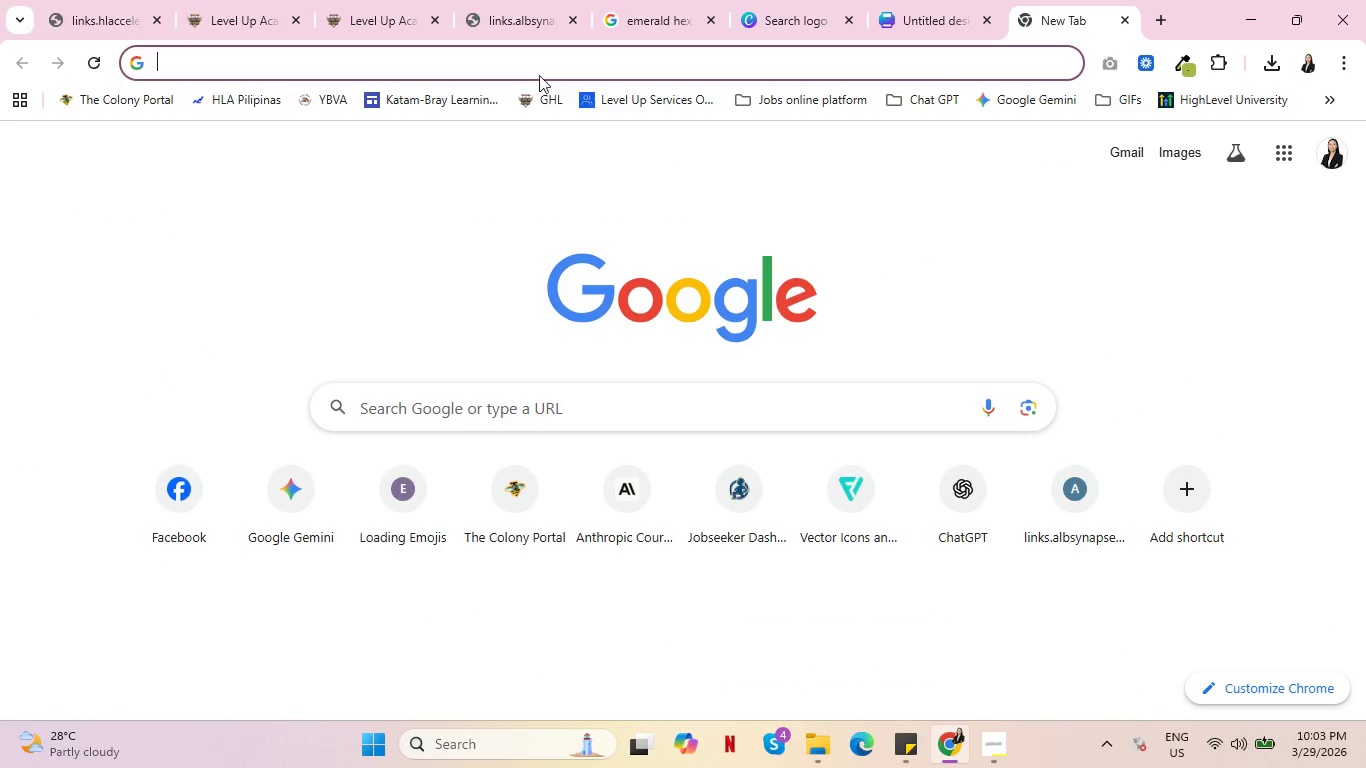 
left_click([552, 61])
 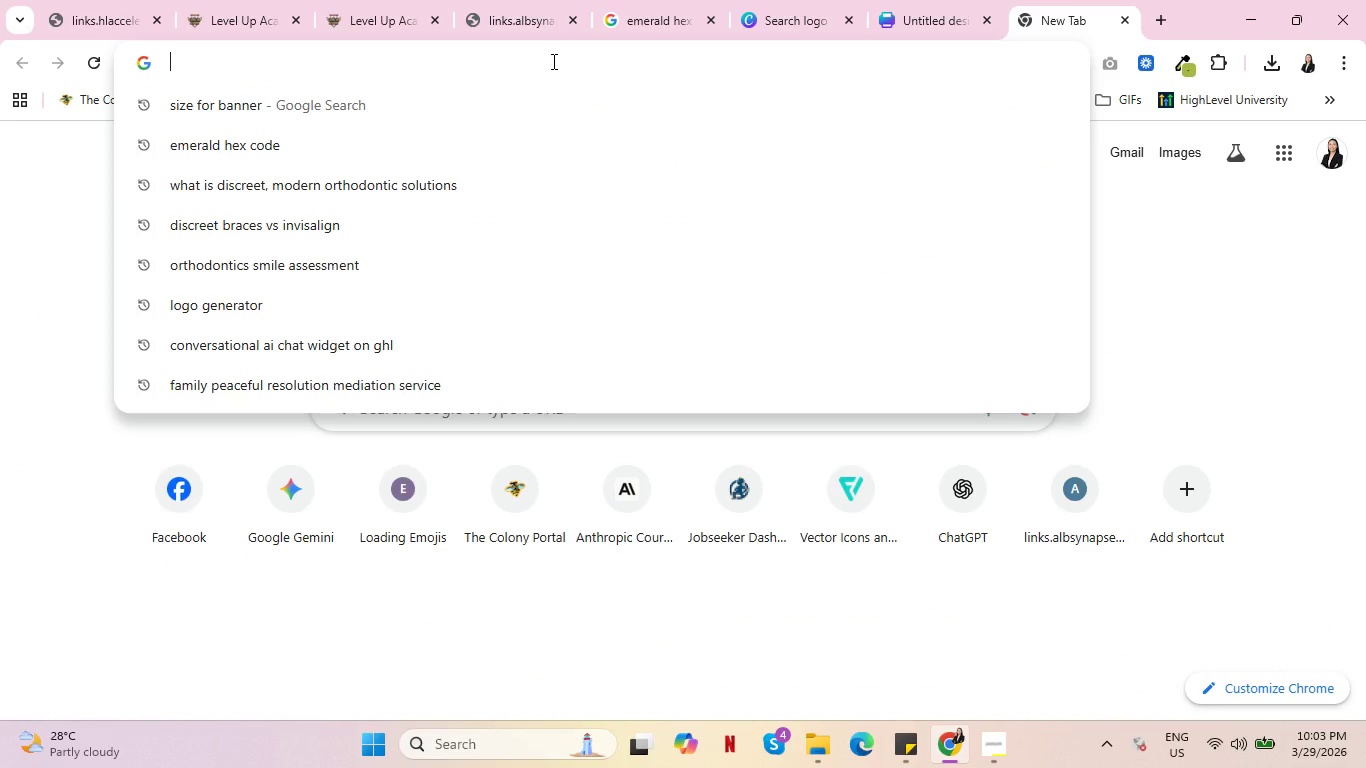 
wait(8.47)
 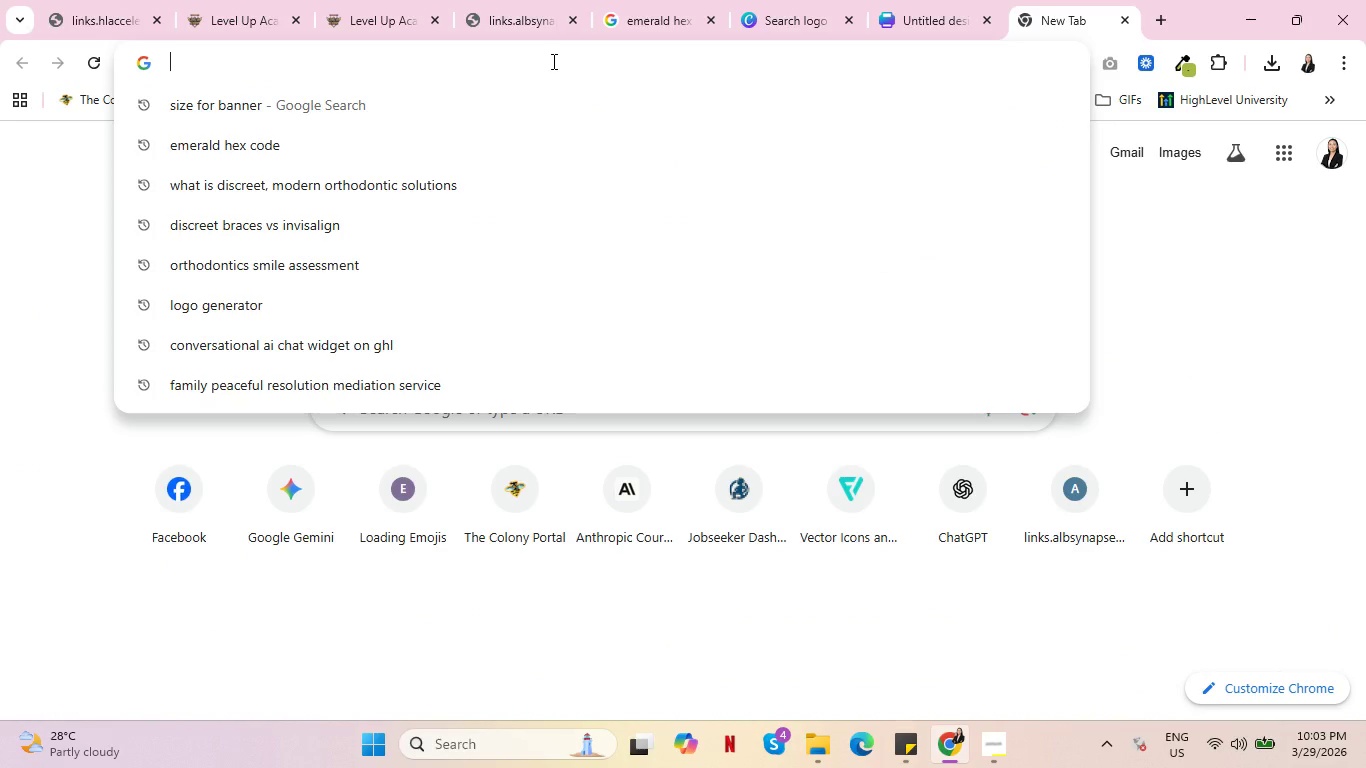 
type(dentist lab)
 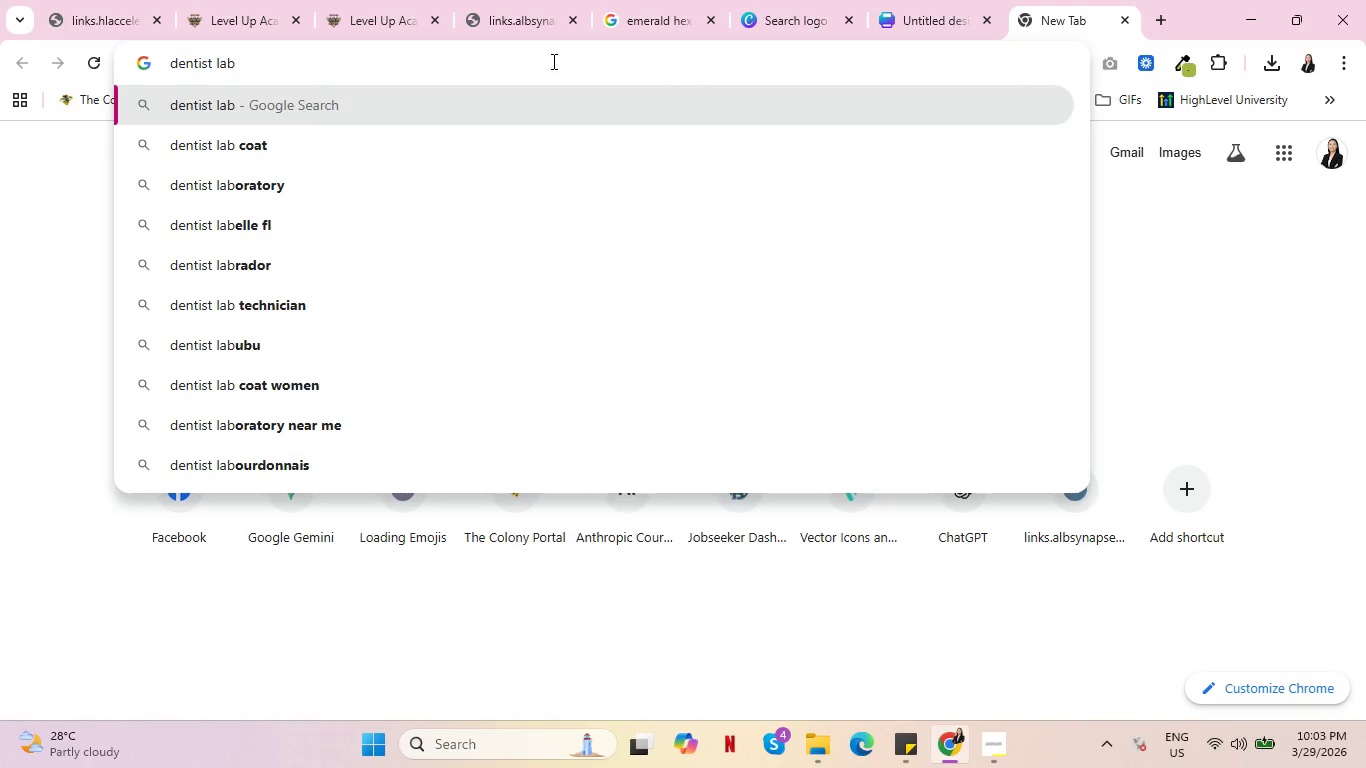 
key(Enter)
 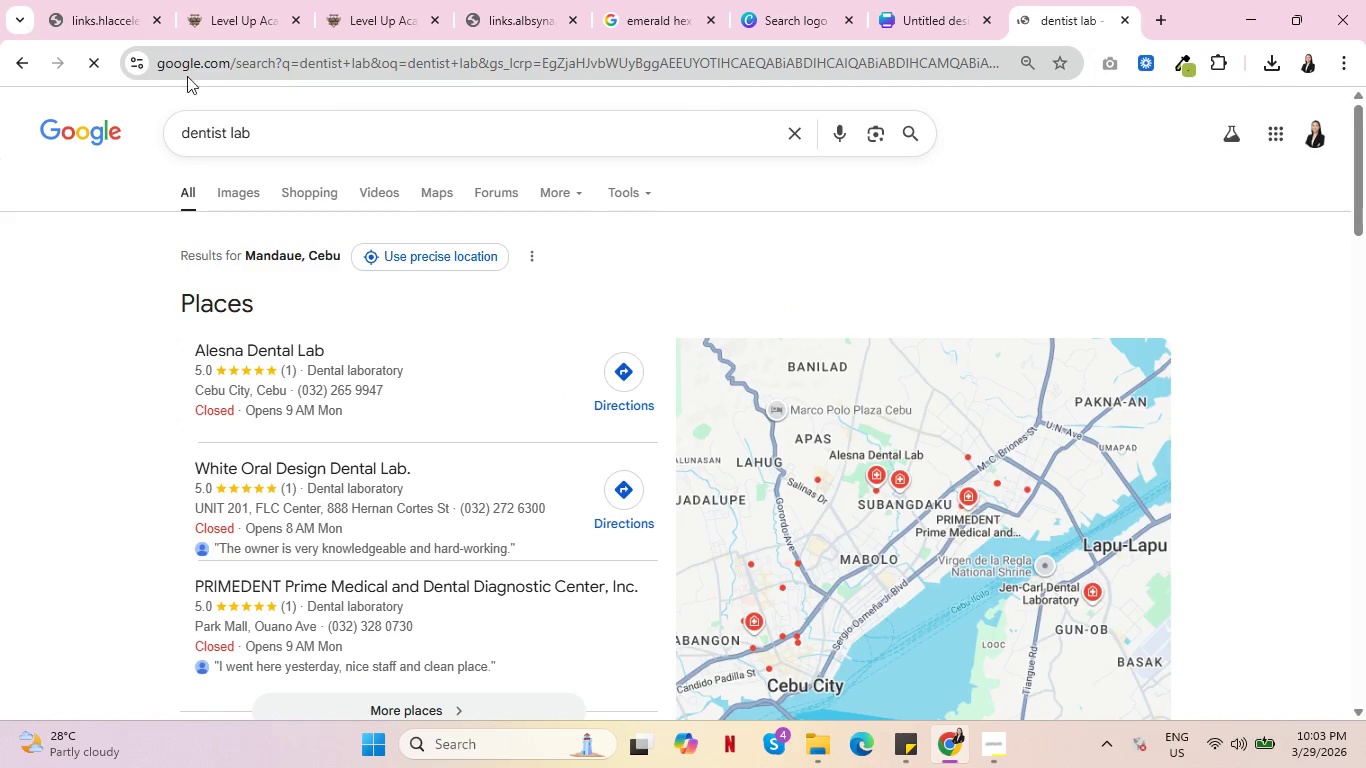 
left_click([248, 193])
 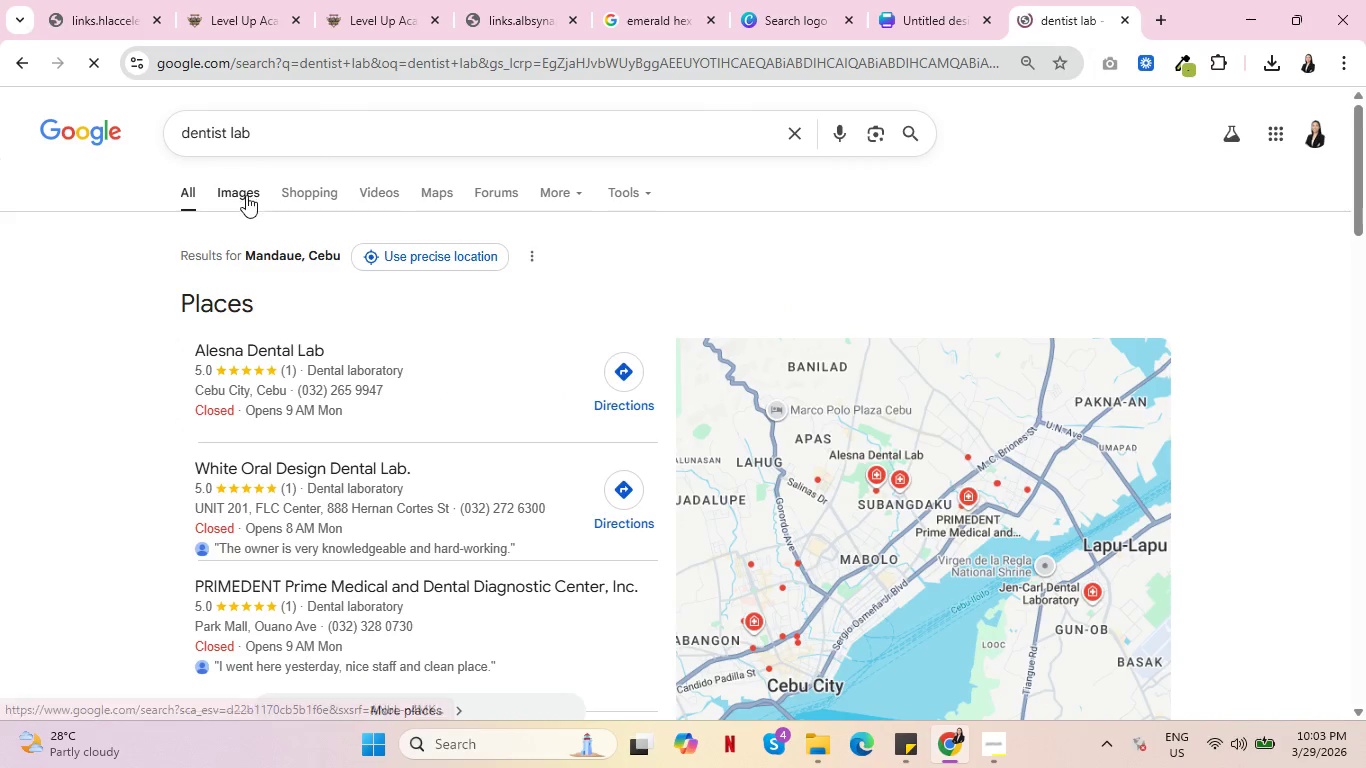 
mouse_move([219, 210])
 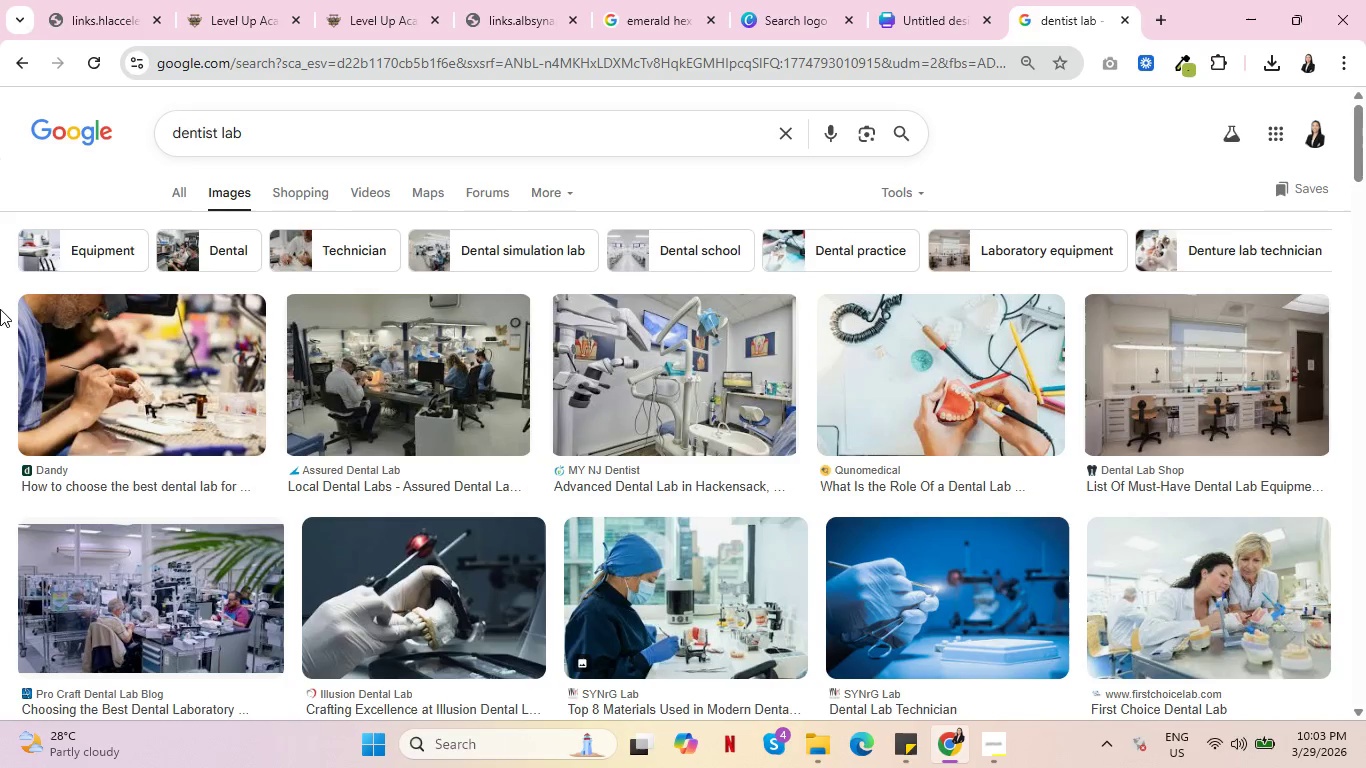 
scroll: coordinate [100, 361], scroll_direction: down, amount: 6.0
 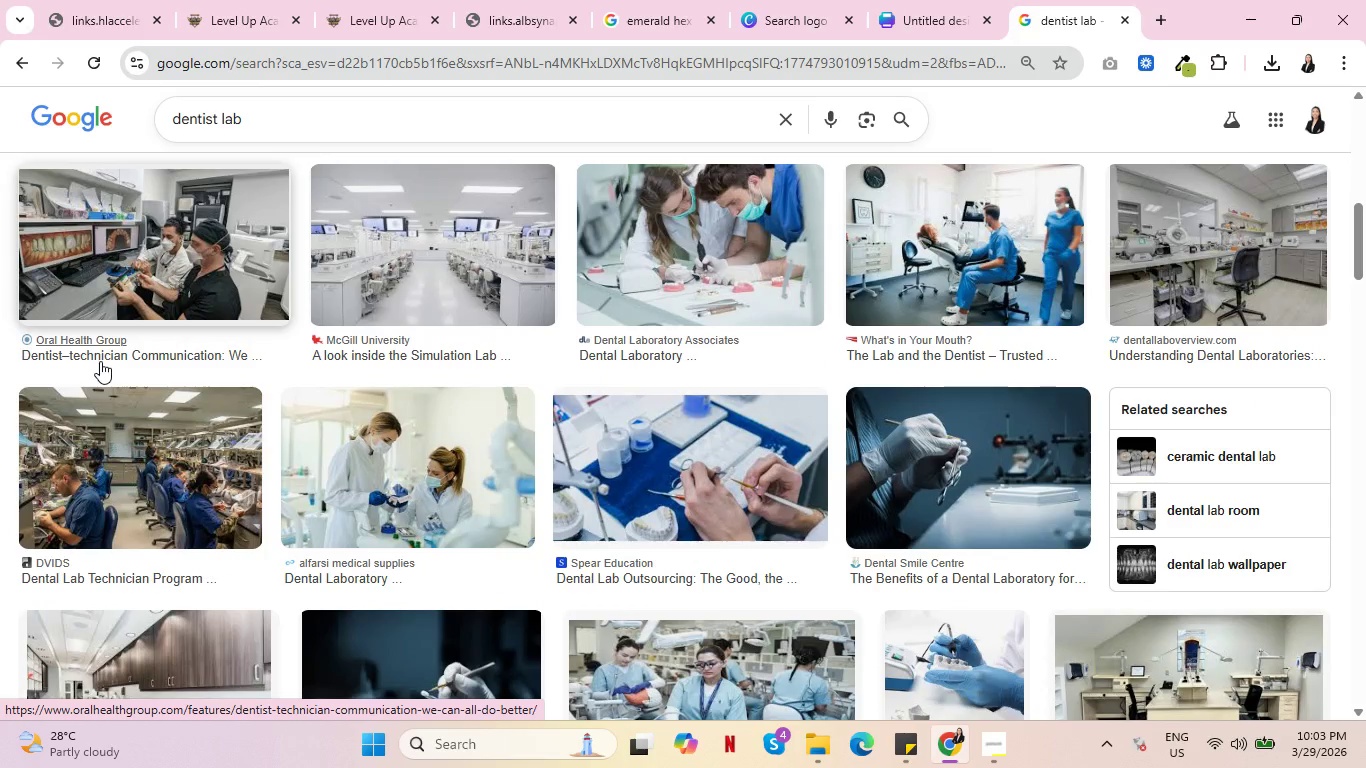 
wait(5.38)
 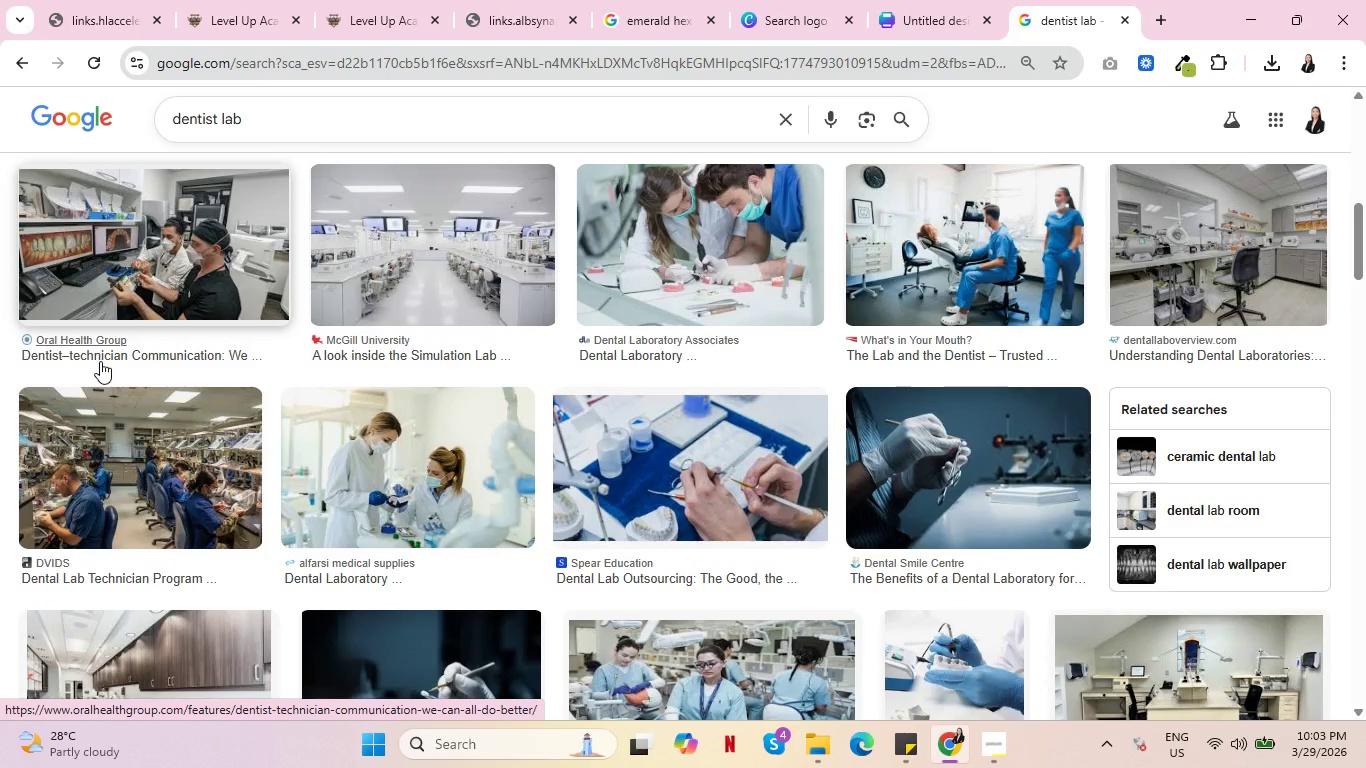 
scroll: coordinate [261, 386], scroll_direction: down, amount: 9.0
 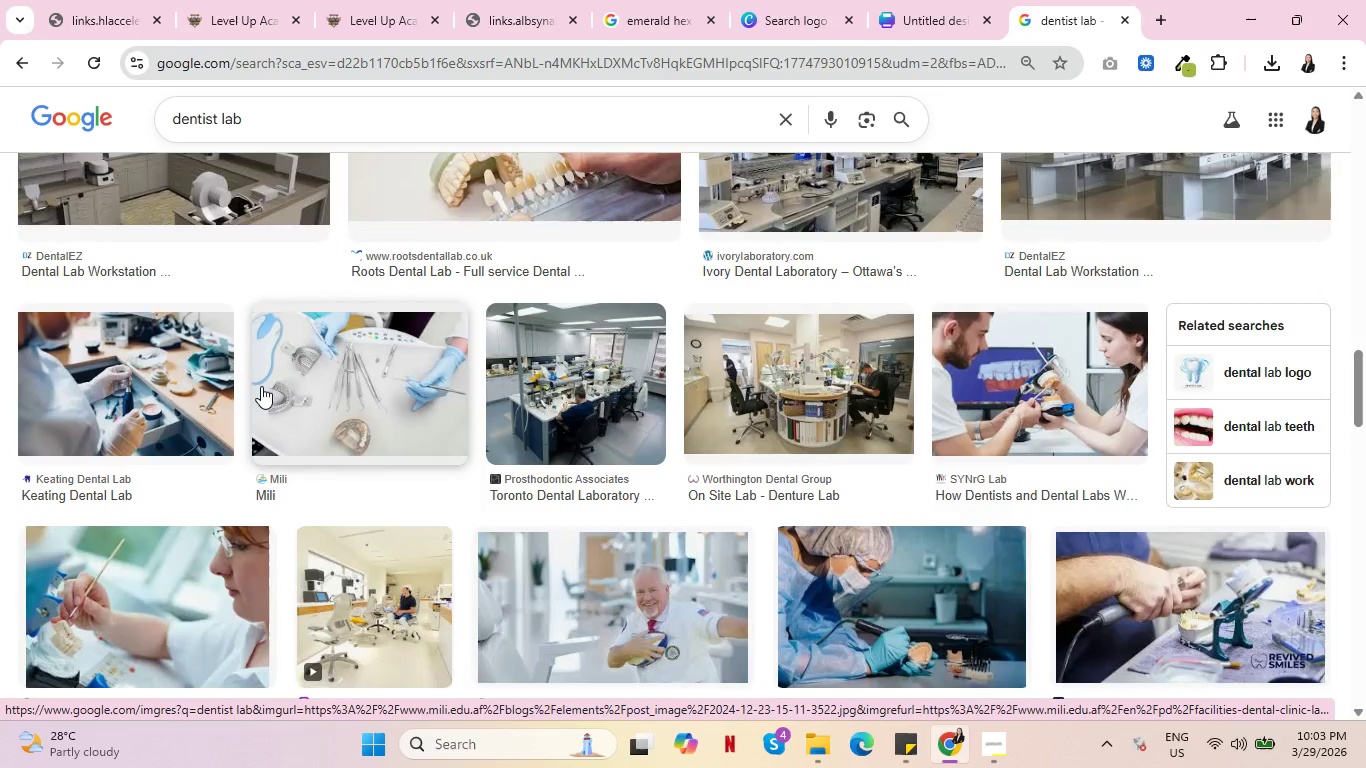 
scroll: coordinate [429, 375], scroll_direction: down, amount: 7.0
 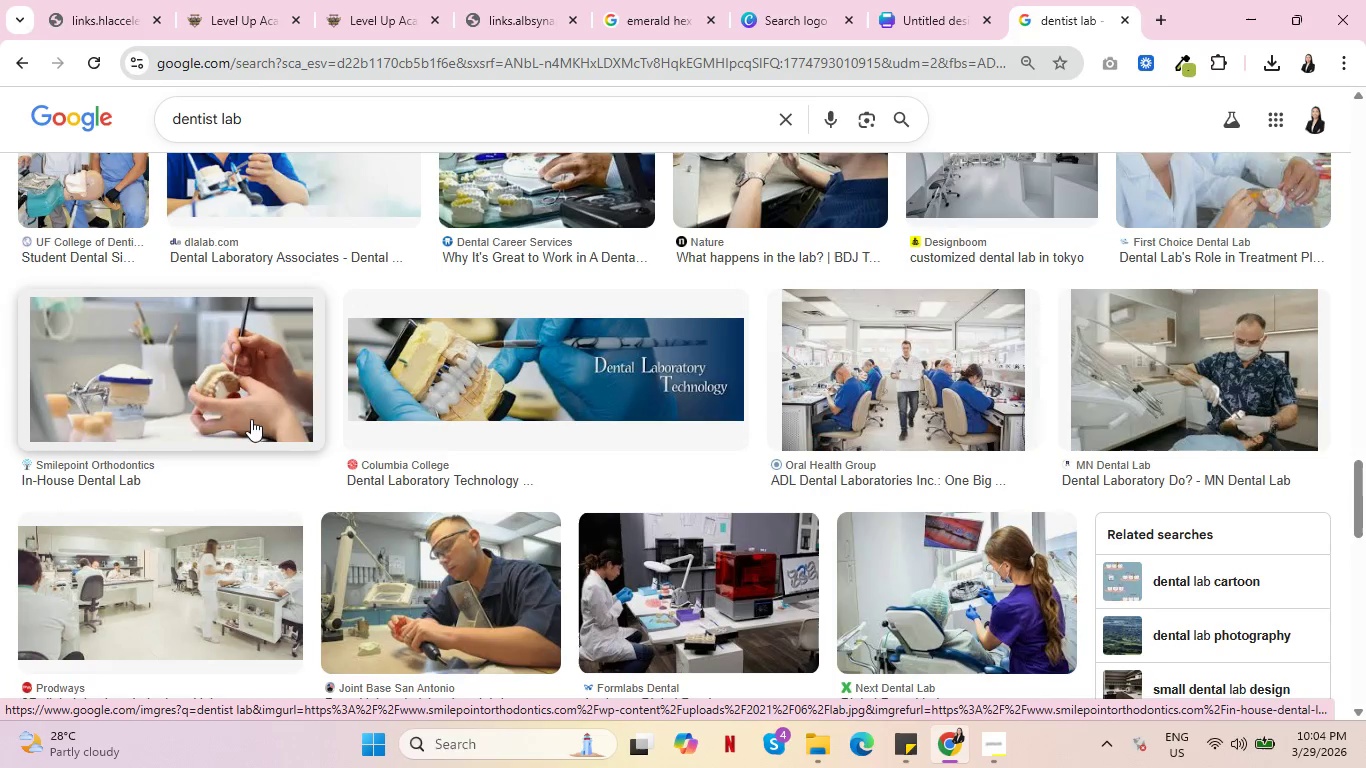 
scroll: coordinate [193, 428], scroll_direction: down, amount: 3.0
 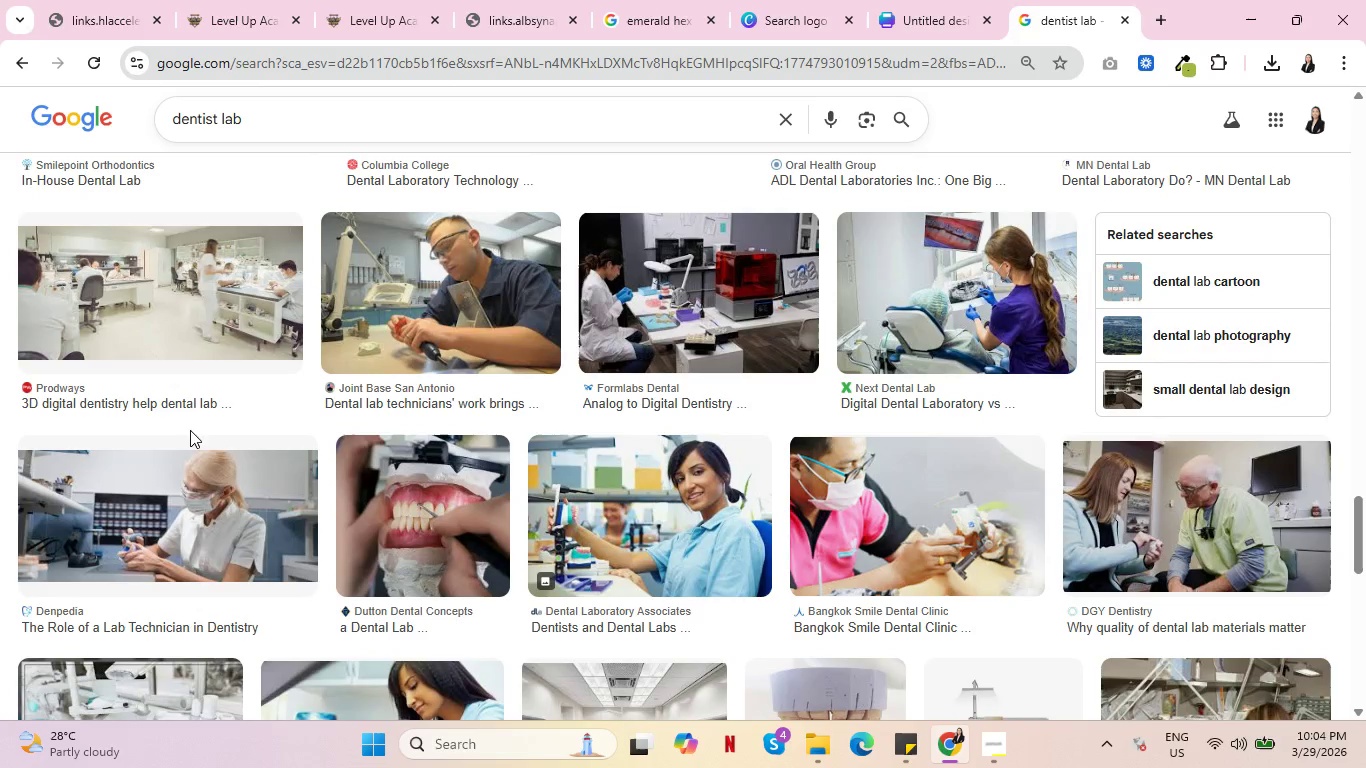 
key(Control+ControlLeft)
 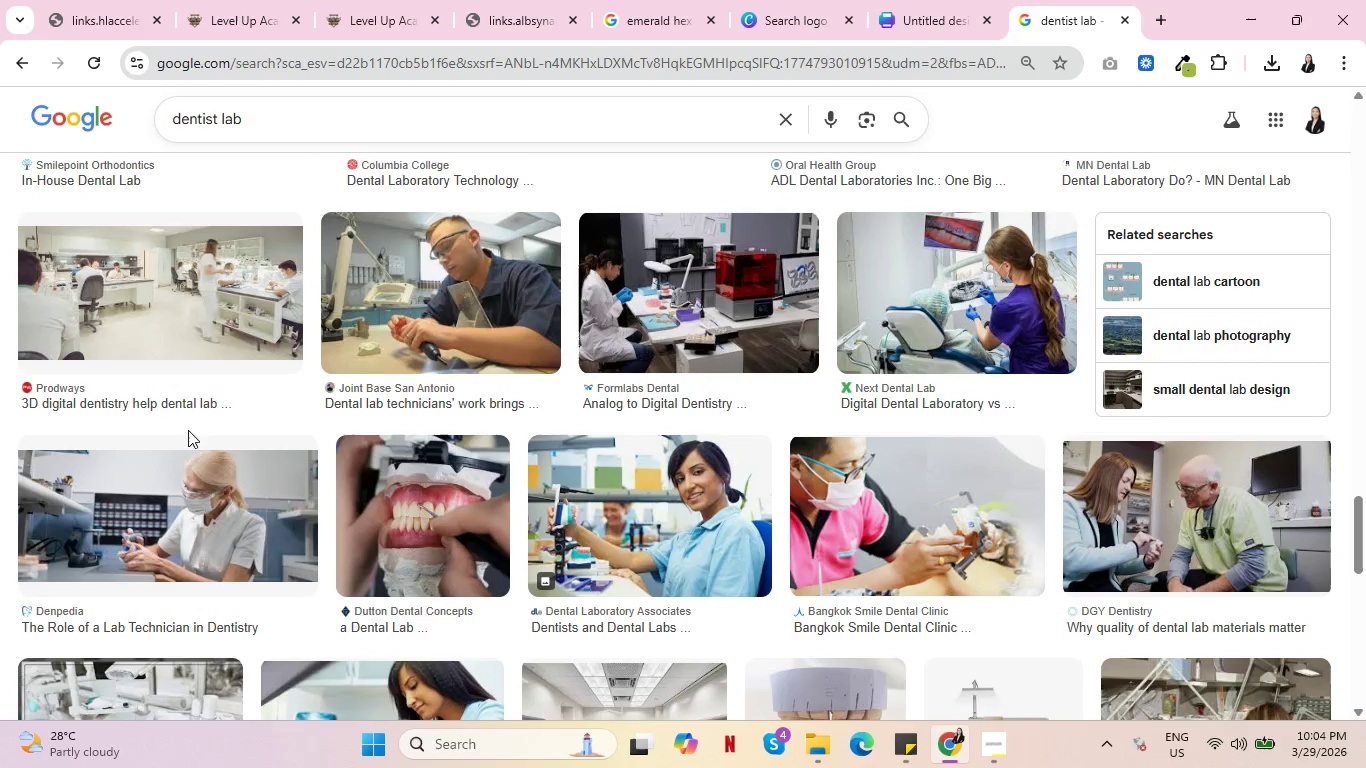 
key(Control+ControlLeft)
 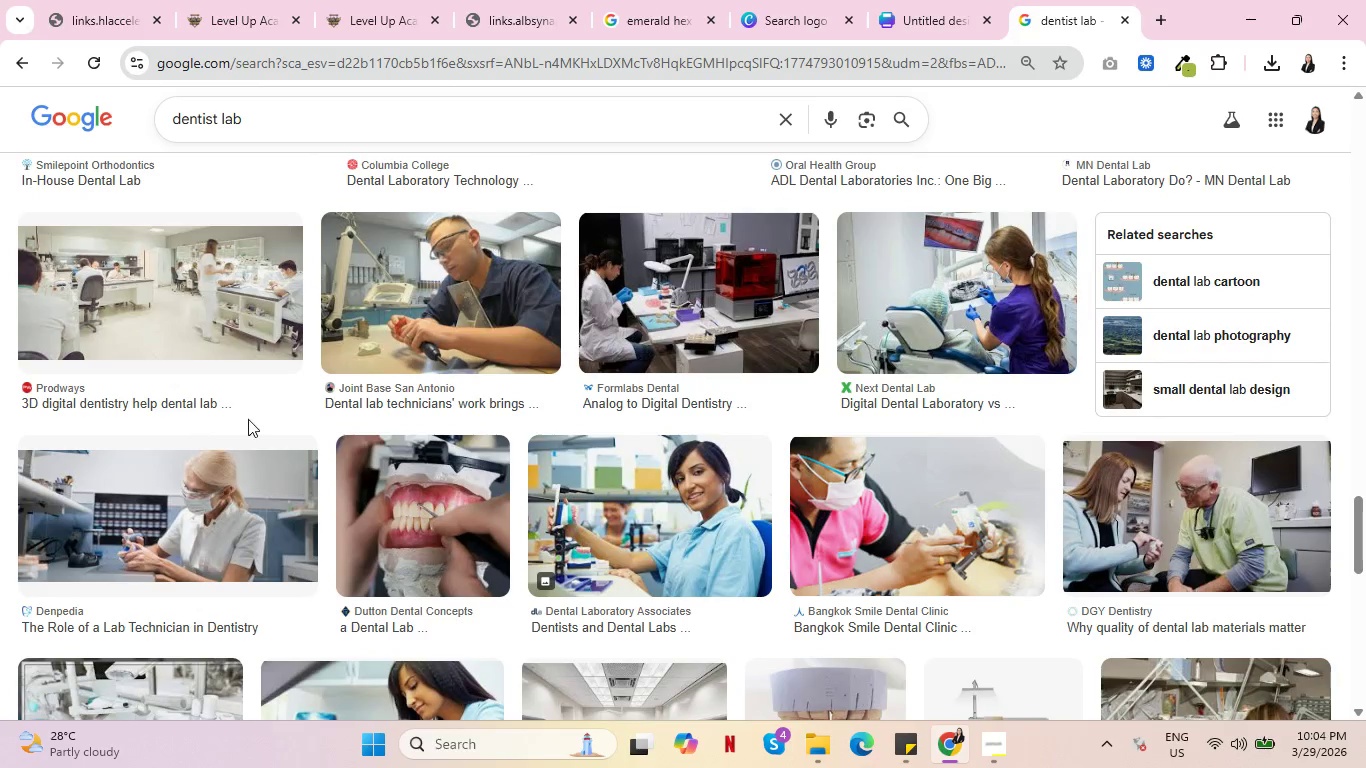 
key(Control+ControlLeft)
 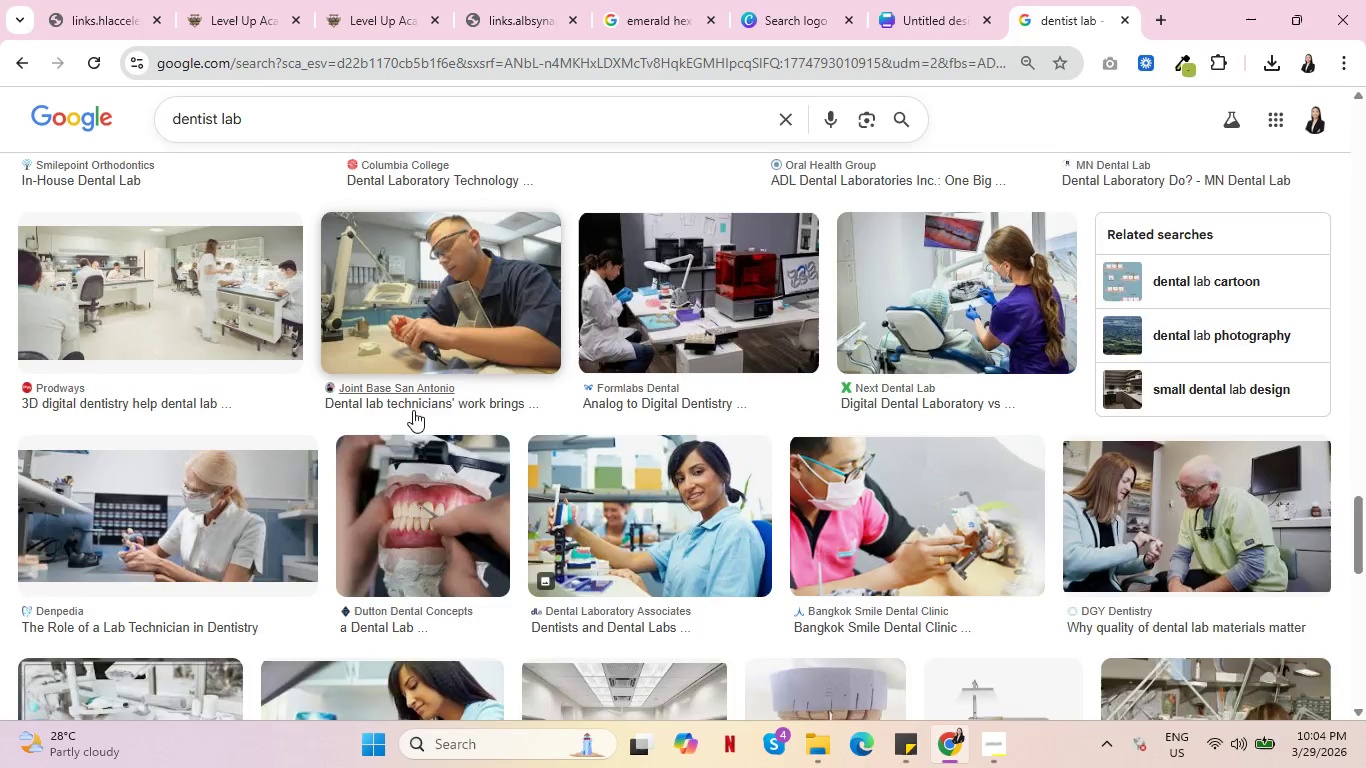 
scroll: coordinate [404, 401], scroll_direction: up, amount: 28.0
 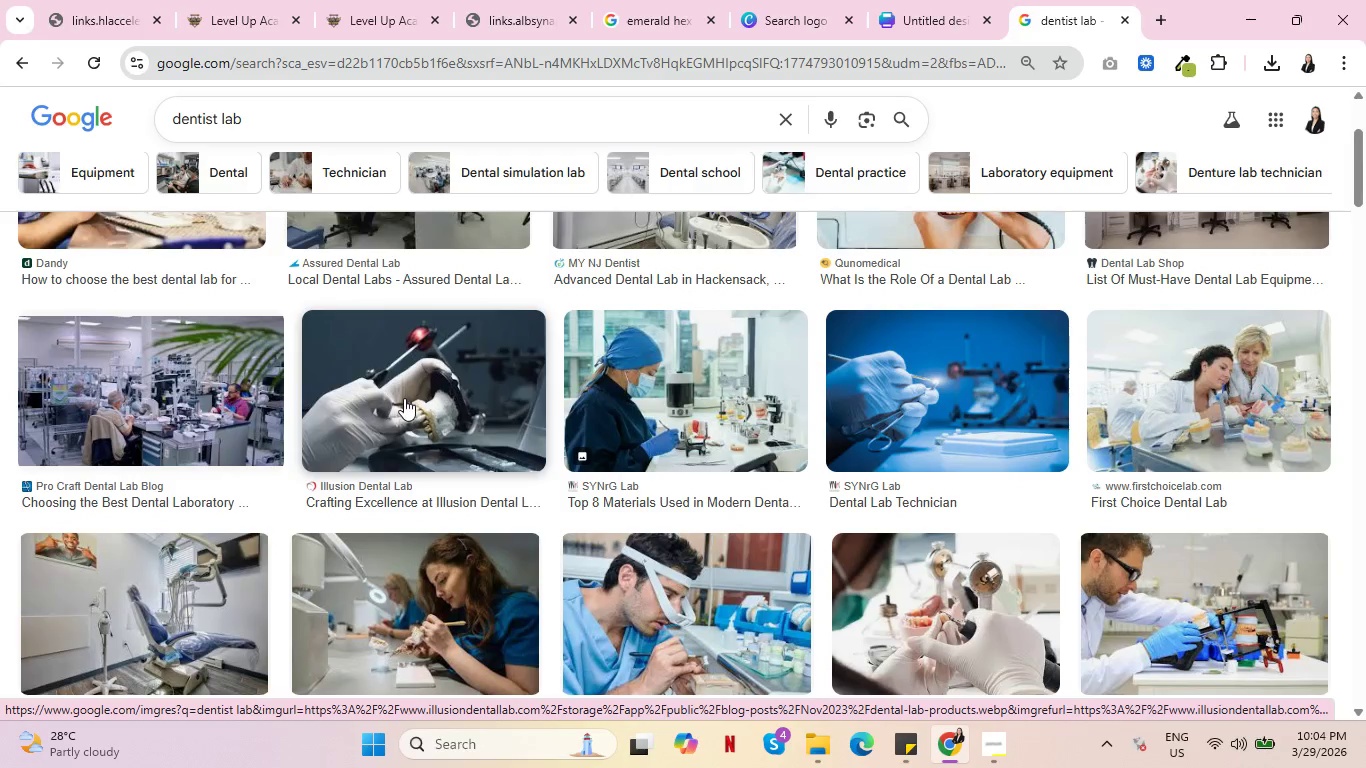 
scroll: coordinate [297, 426], scroll_direction: down, amount: 3.0
 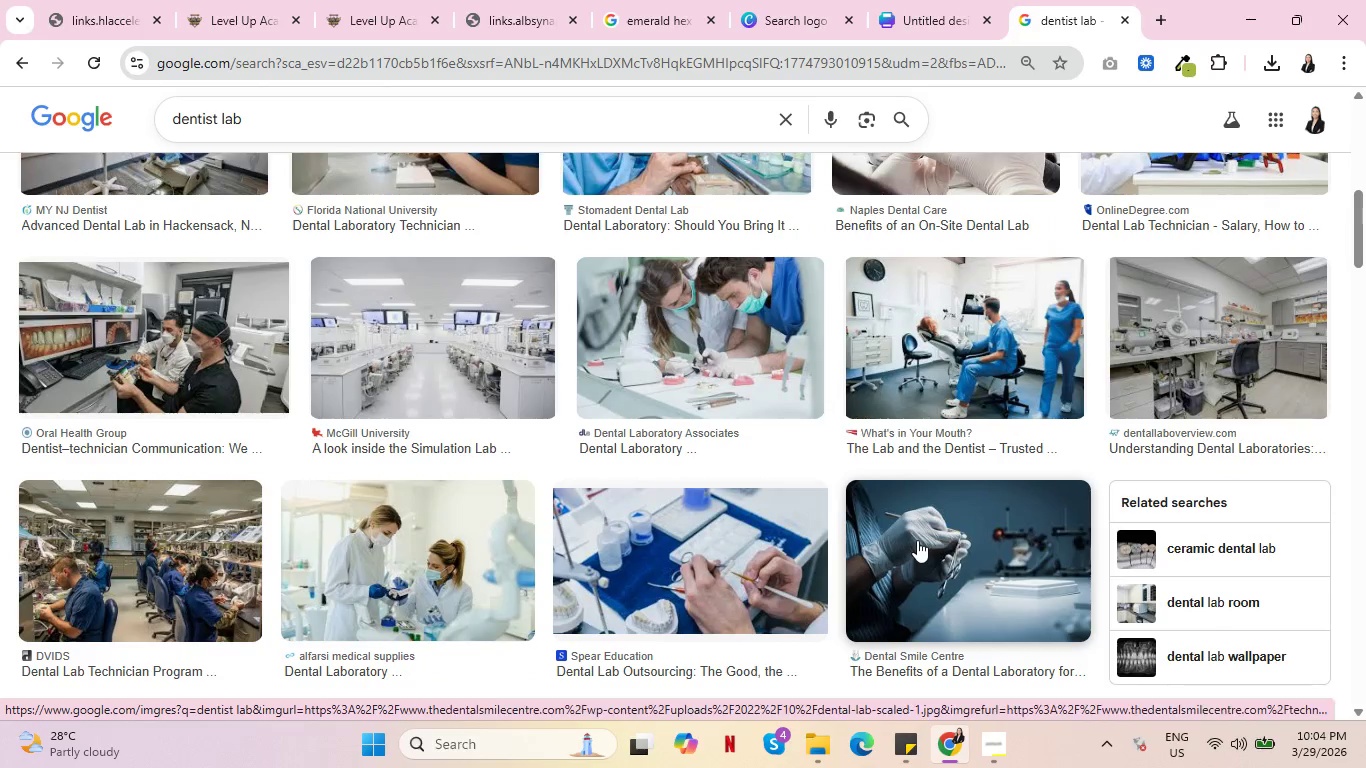 
wait(6.58)
 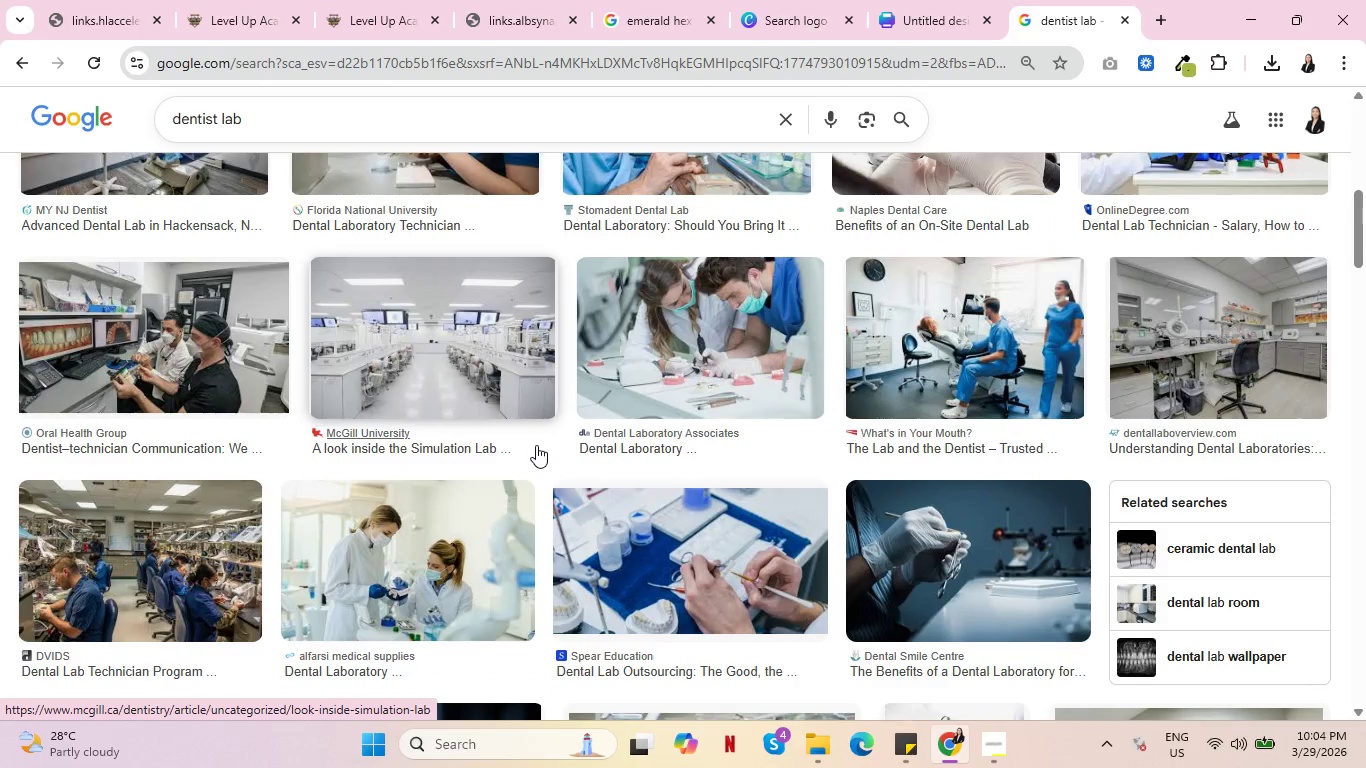 
scroll: coordinate [885, 523], scroll_direction: up, amount: 10.0
 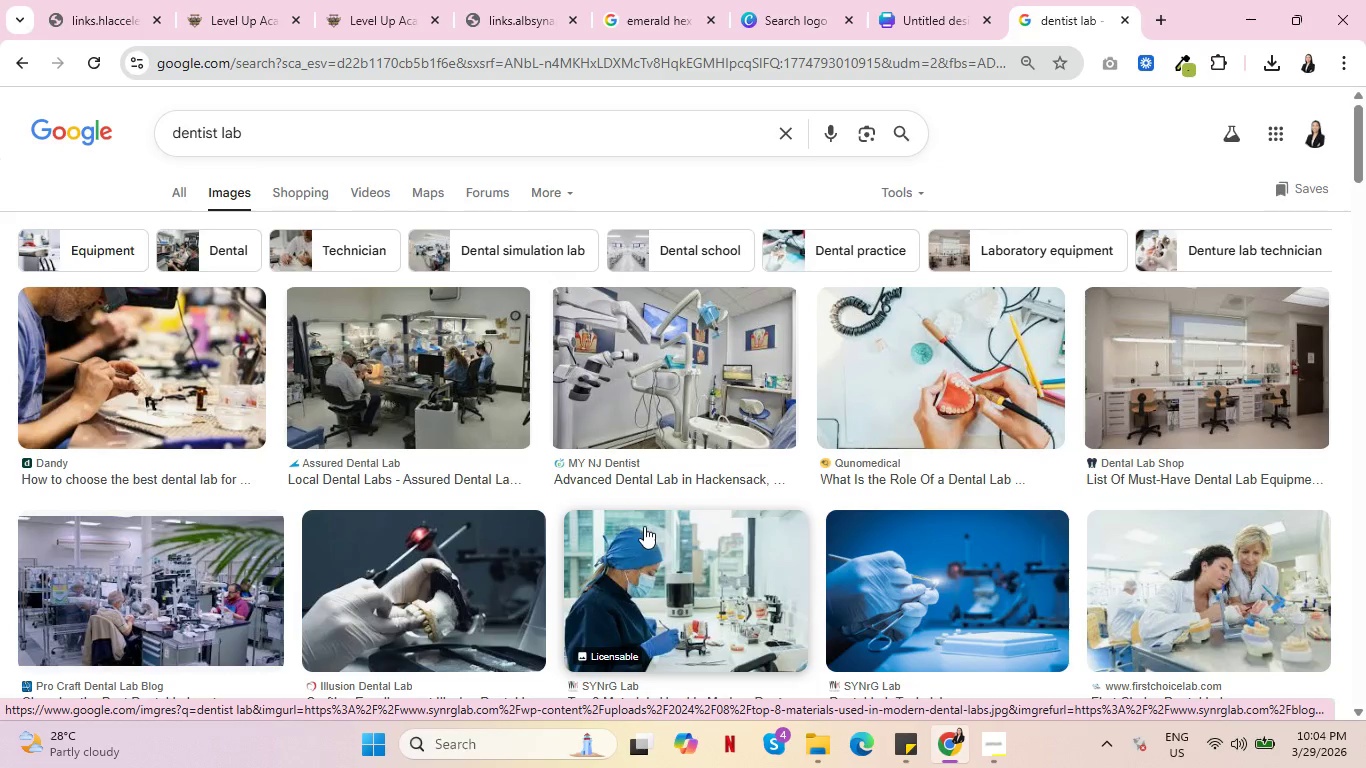 
key(Control+ControlLeft)
 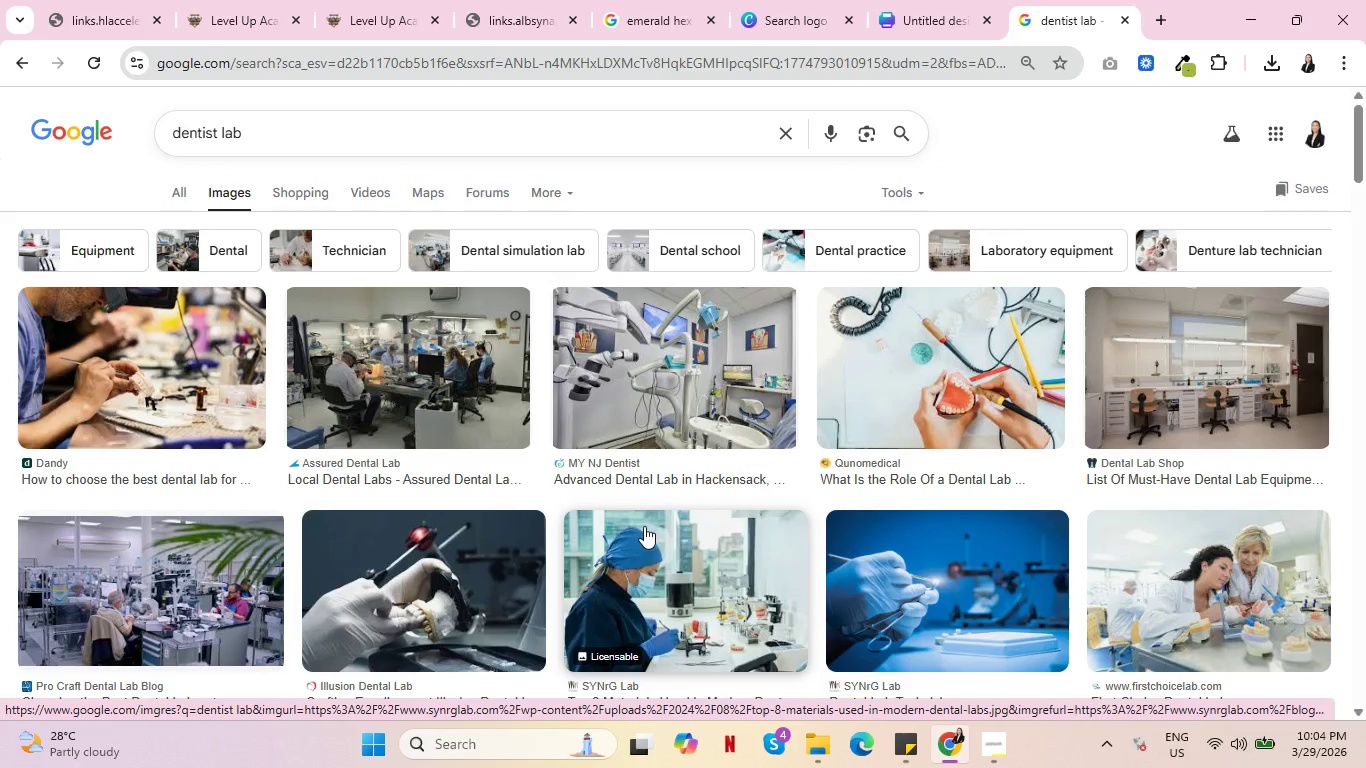 
key(Control+ControlLeft)
 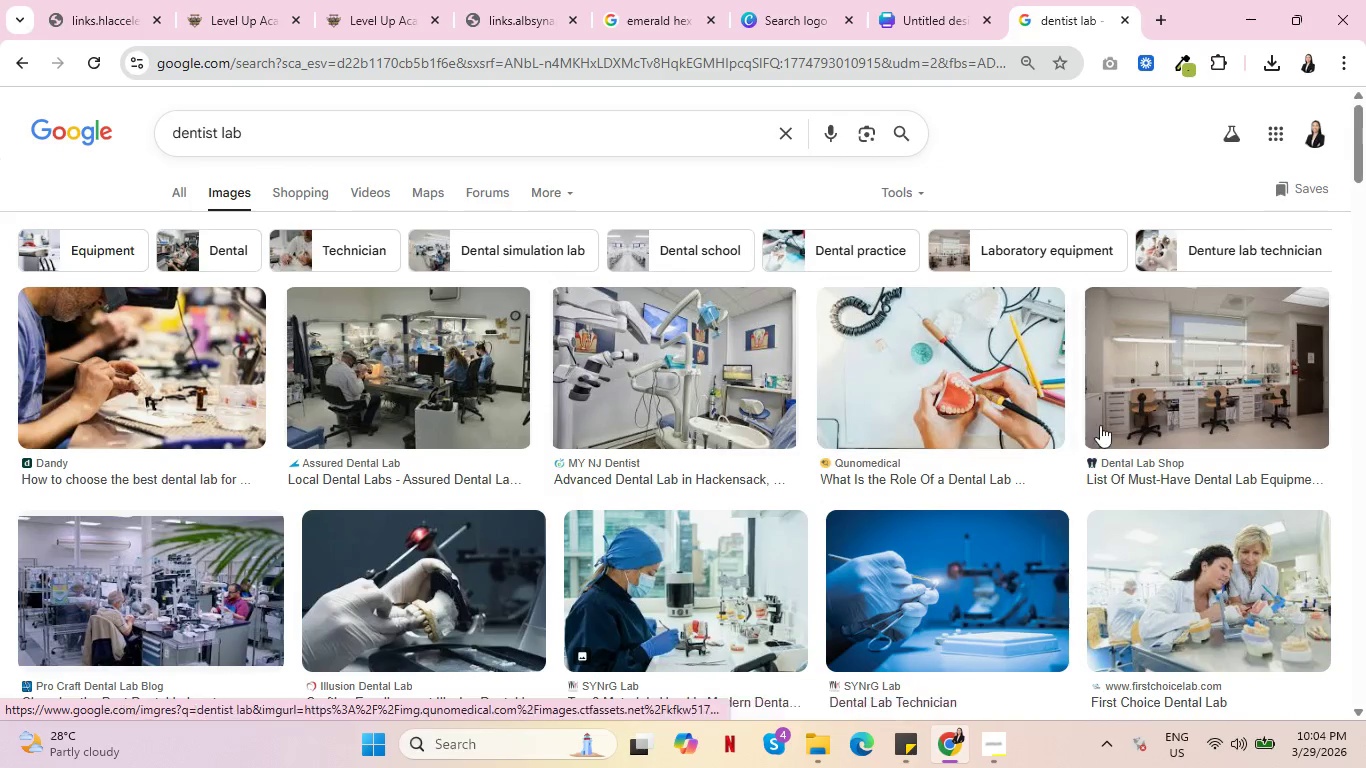 
scroll: coordinate [1114, 429], scroll_direction: down, amount: 5.0
 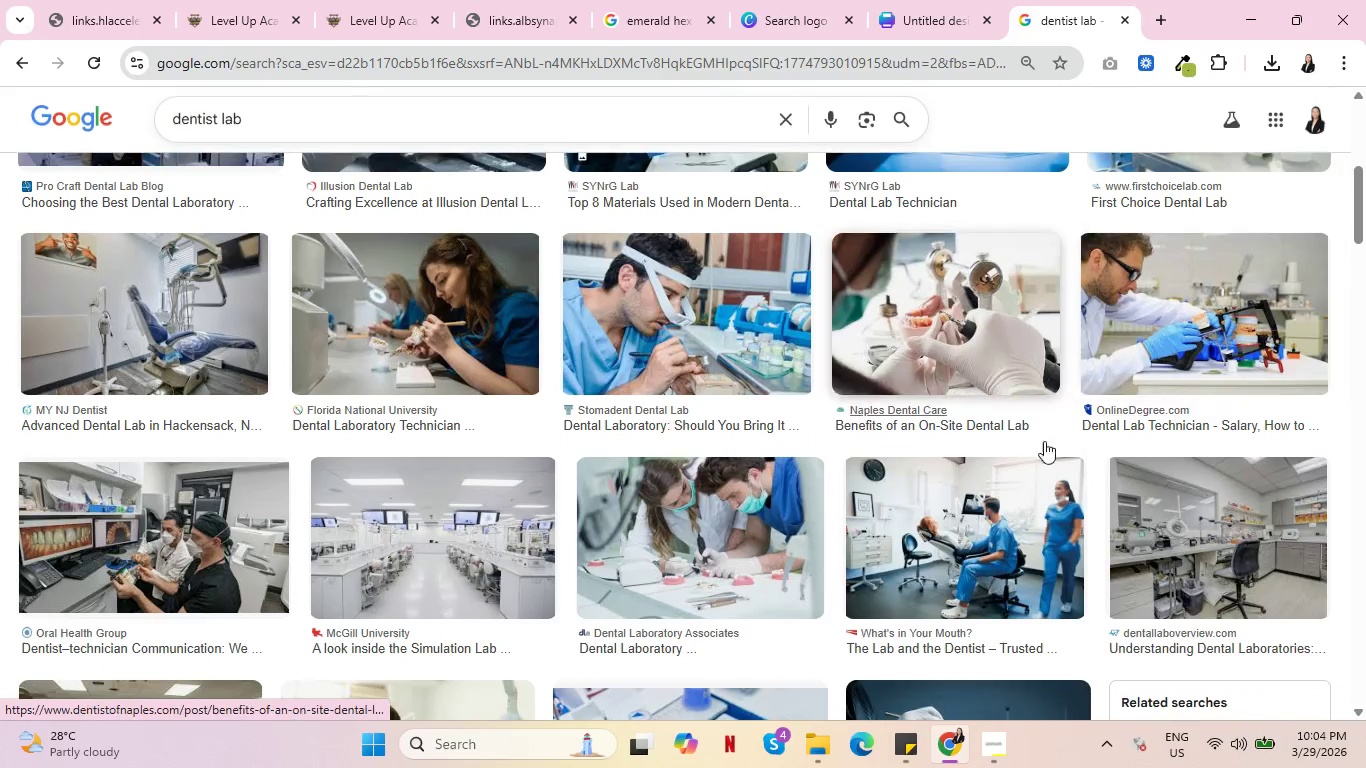 
key(Control+ControlLeft)
 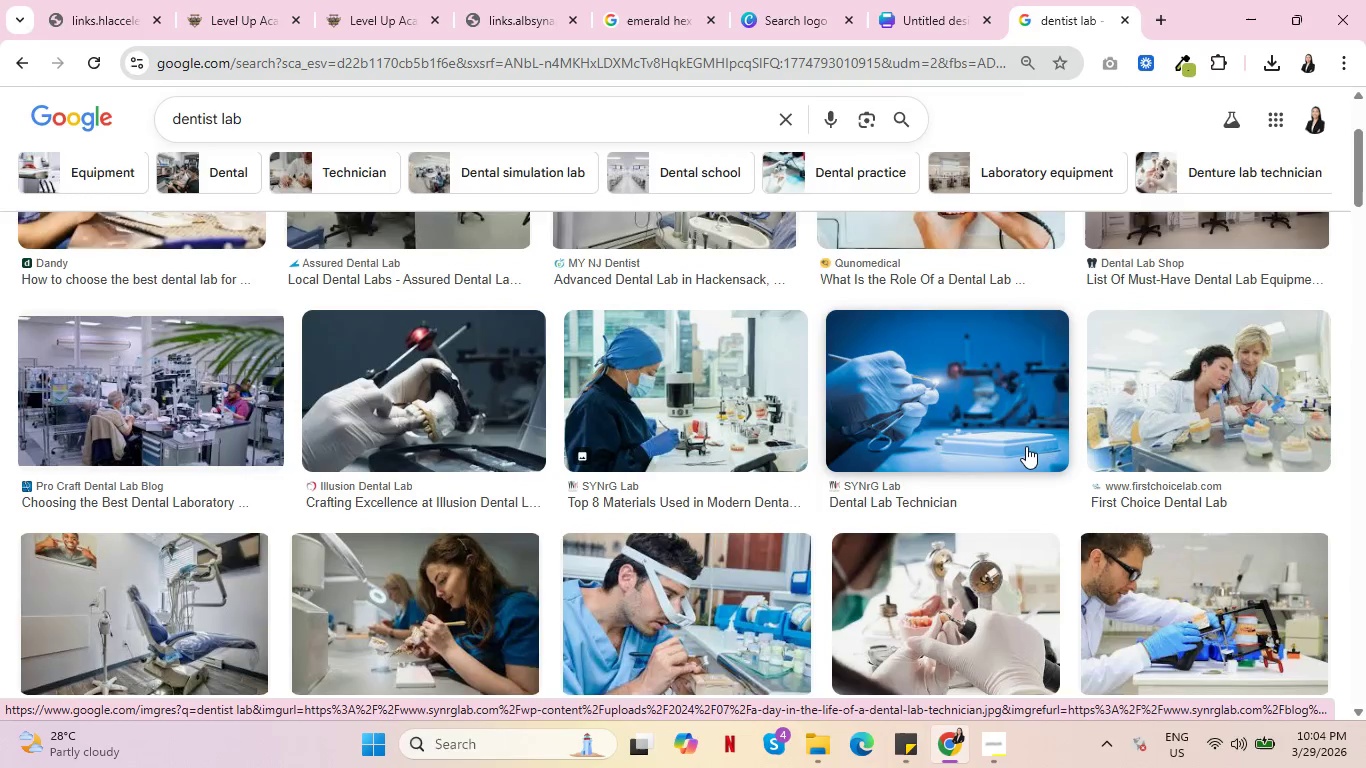 
scroll: coordinate [1026, 446], scroll_direction: up, amount: 3.0
 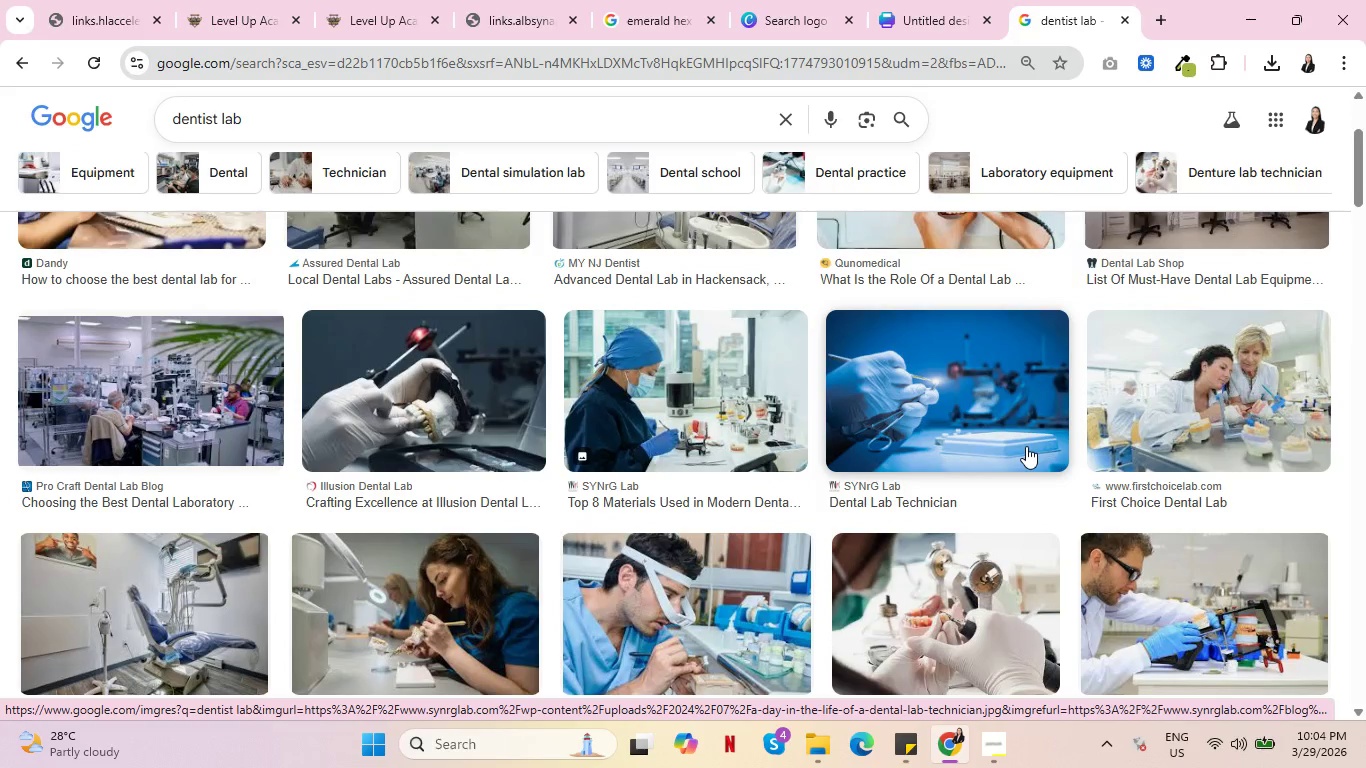 
scroll: coordinate [958, 459], scroll_direction: down, amount: 7.0
 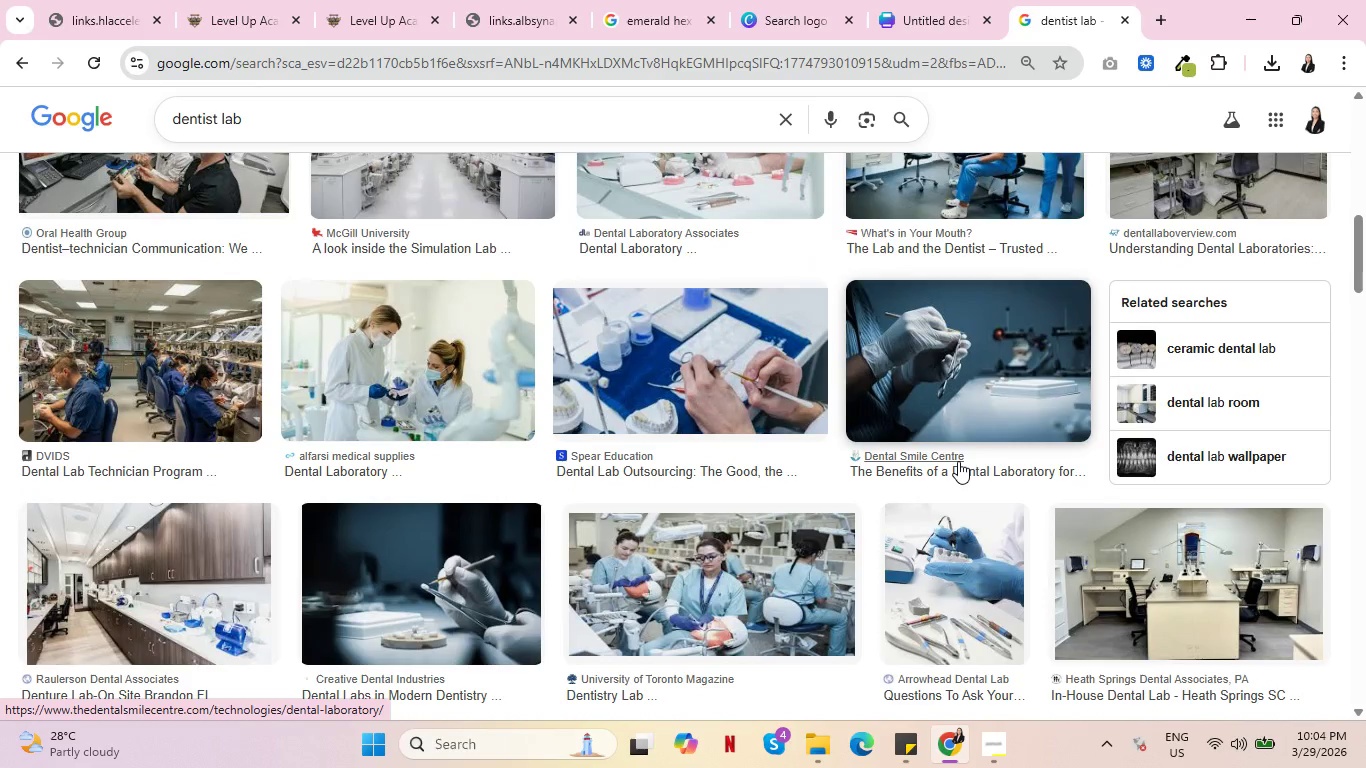 
left_click([955, 353])
 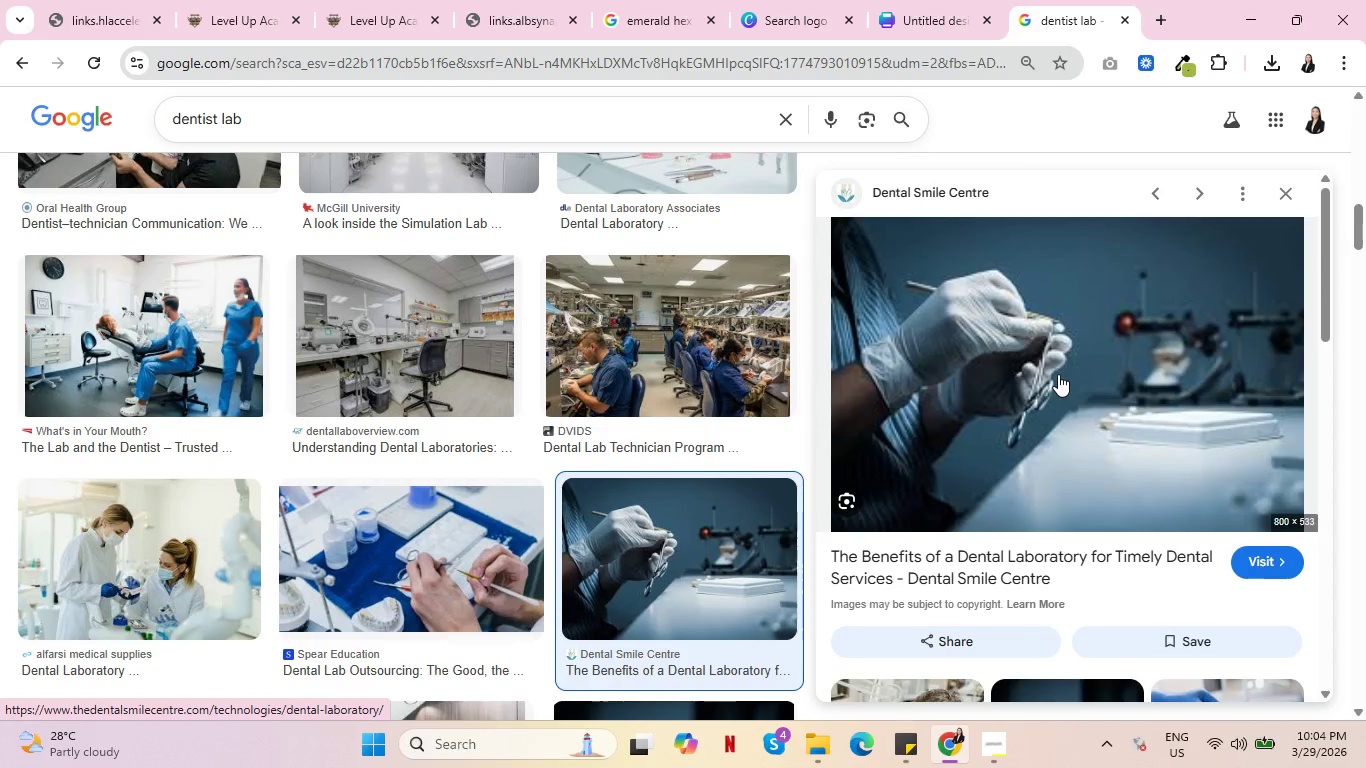 
right_click([1071, 348])
 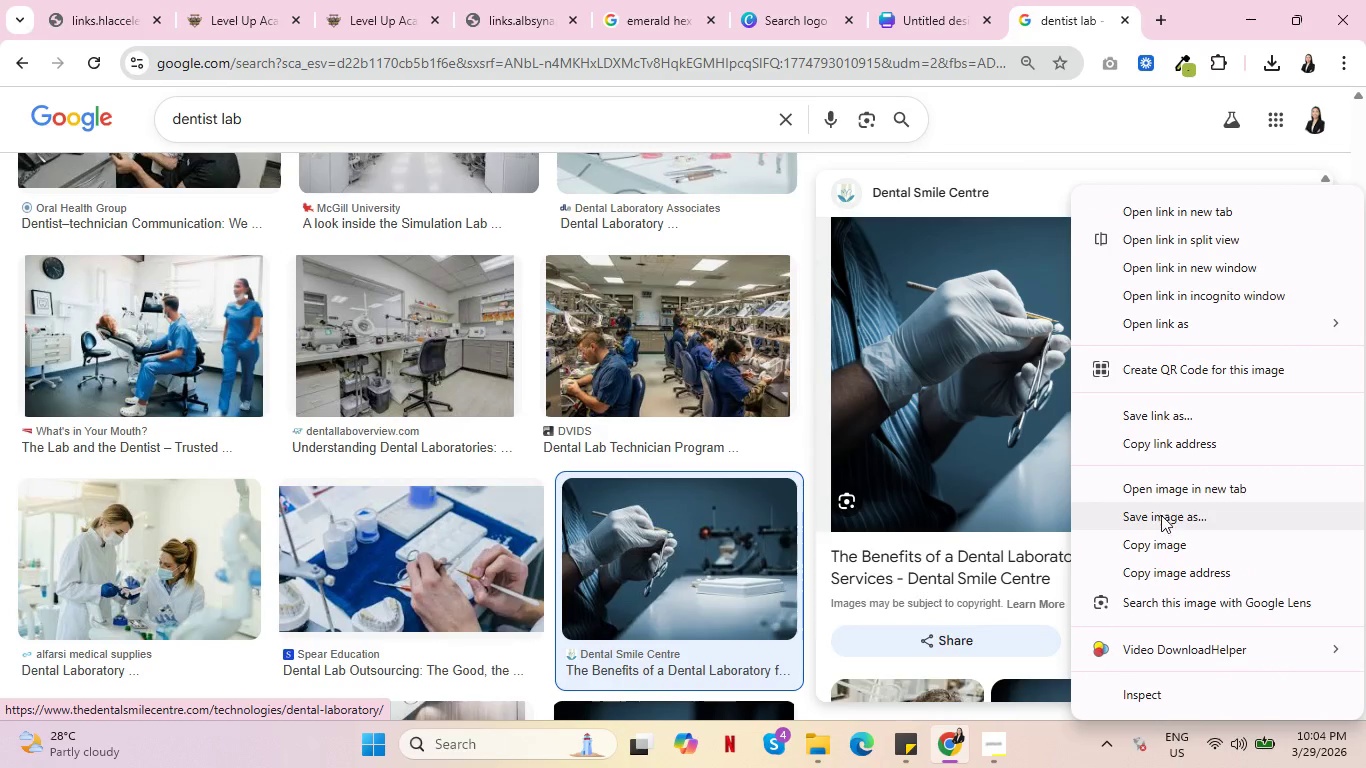 
left_click([1162, 518])
 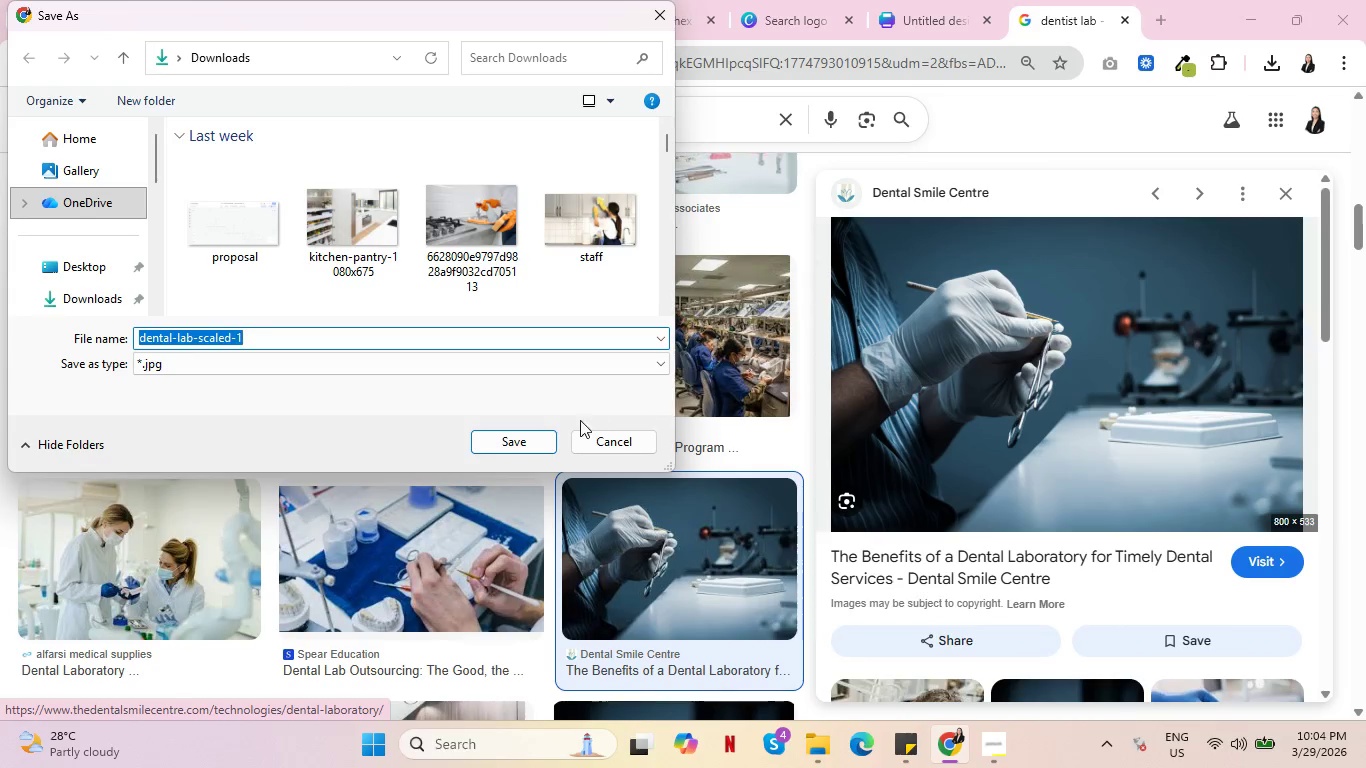 
left_click([530, 438])
 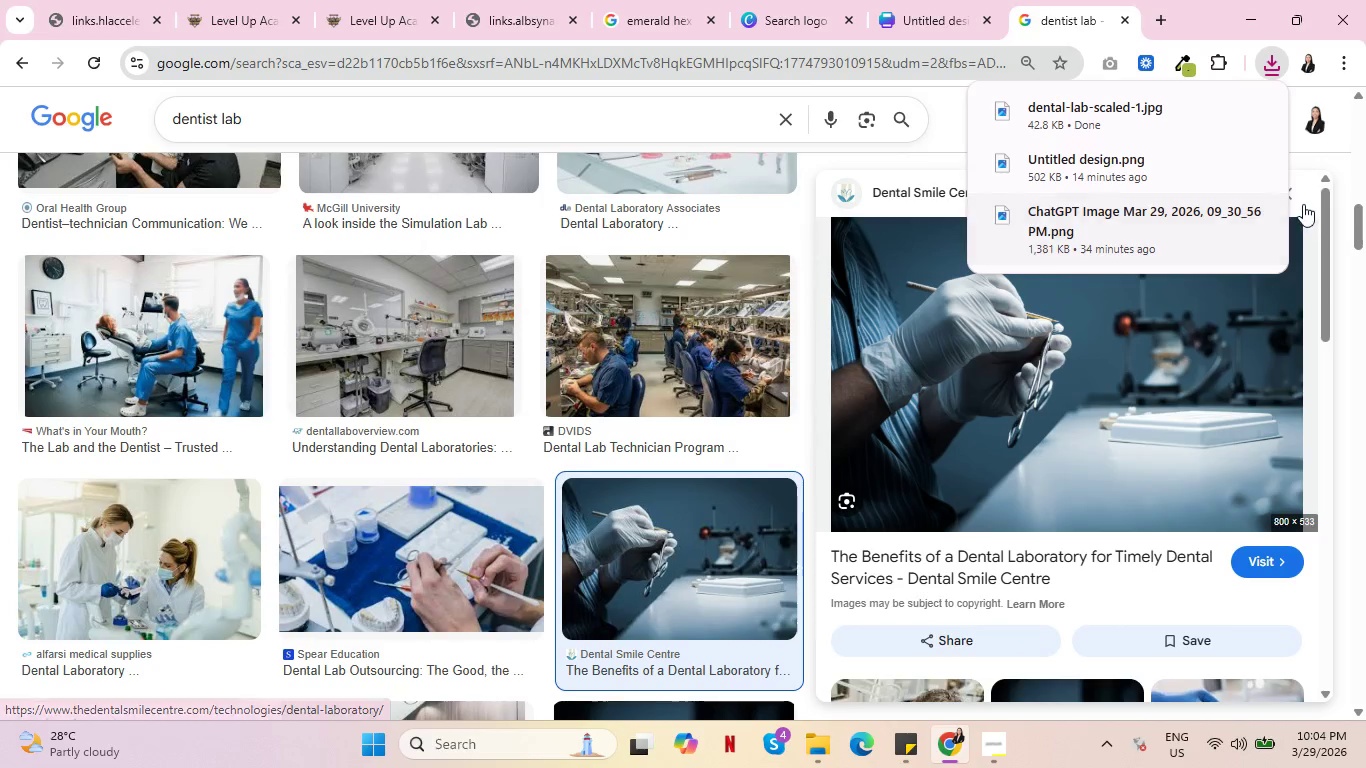 
left_click([1298, 195])
 